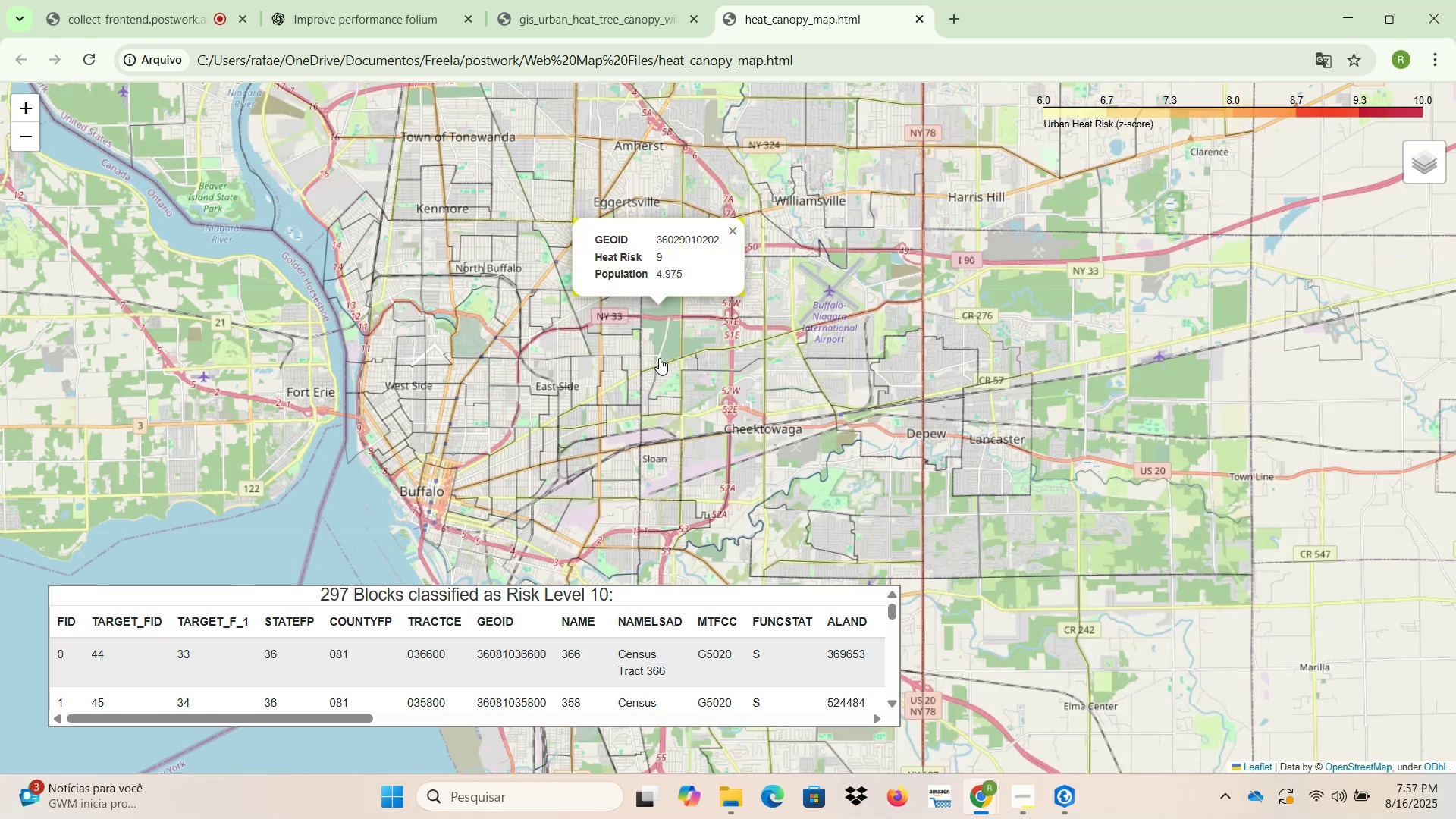 
left_click([625, 367])
 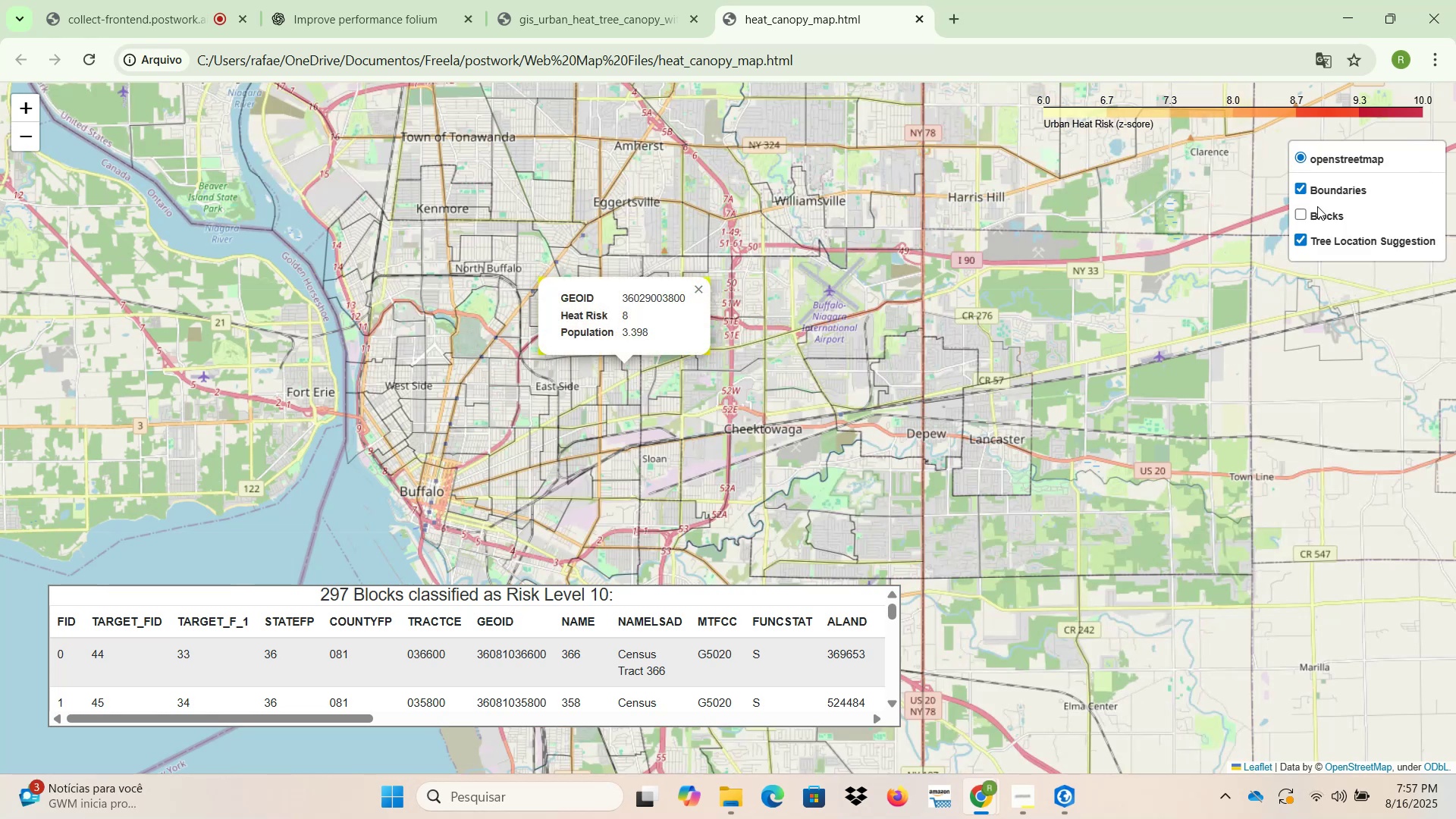 
left_click([1301, 215])
 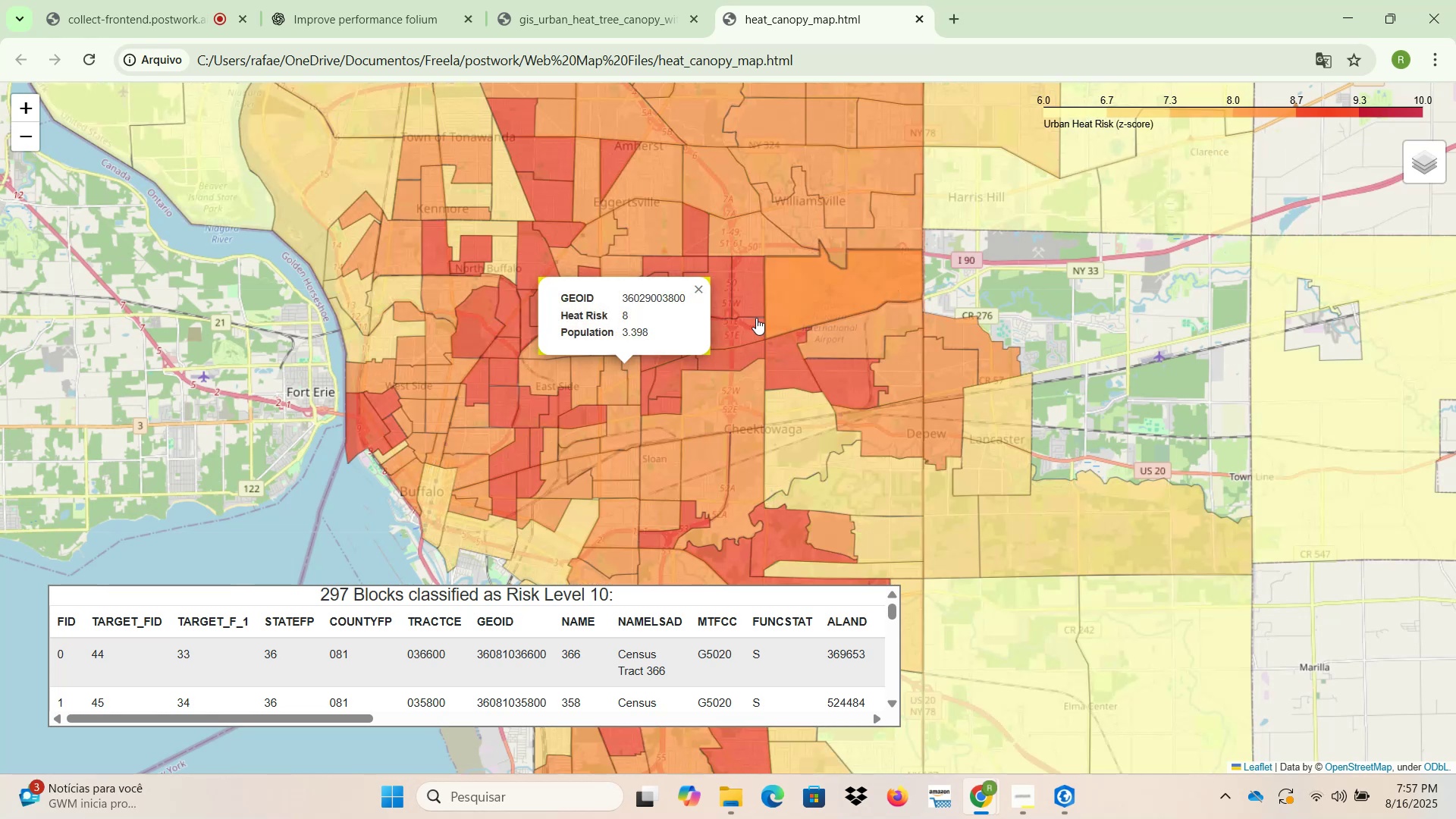 
scroll: coordinate [625, 388], scroll_direction: up, amount: 2.0
 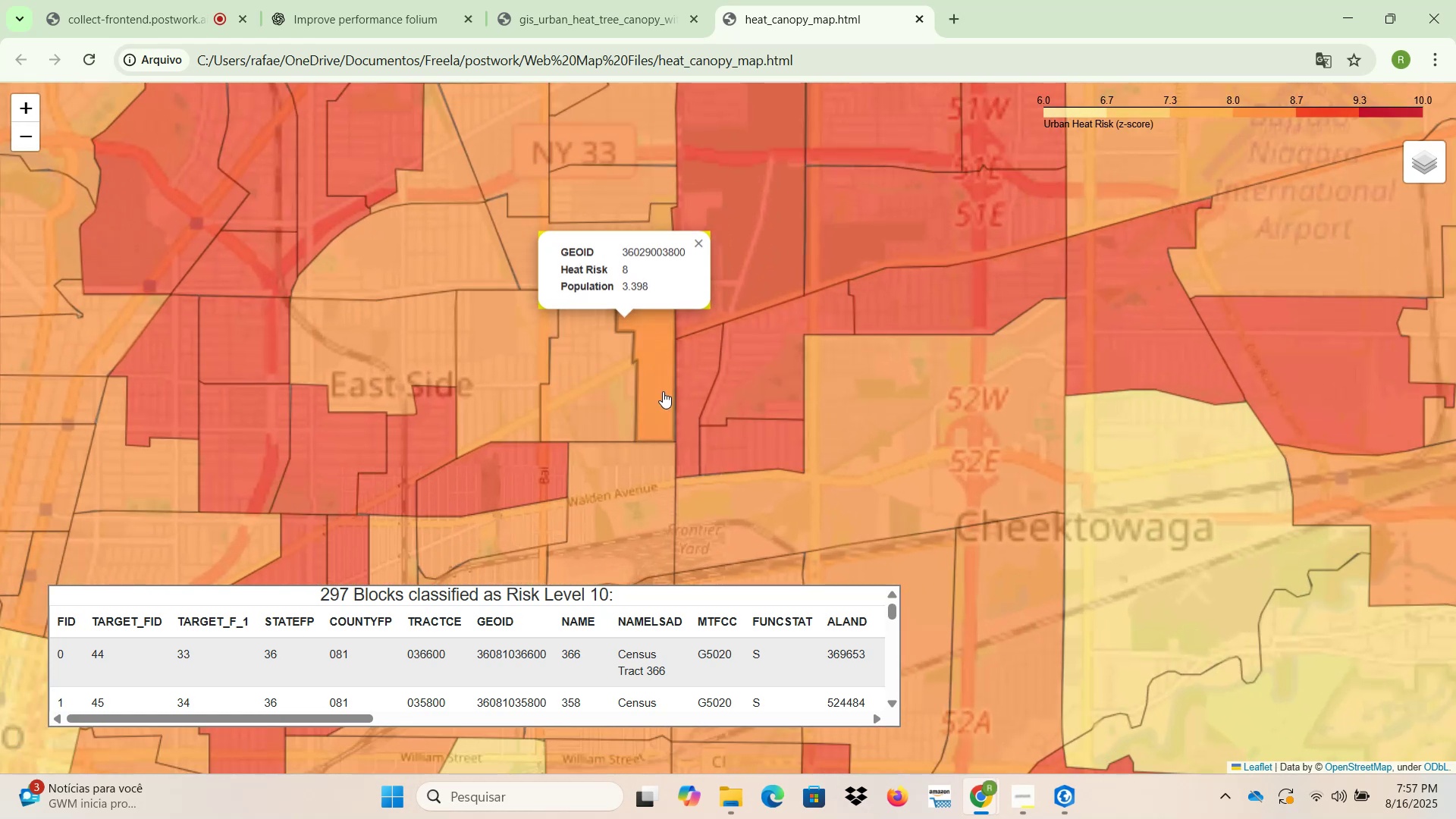 
left_click([771, 368])
 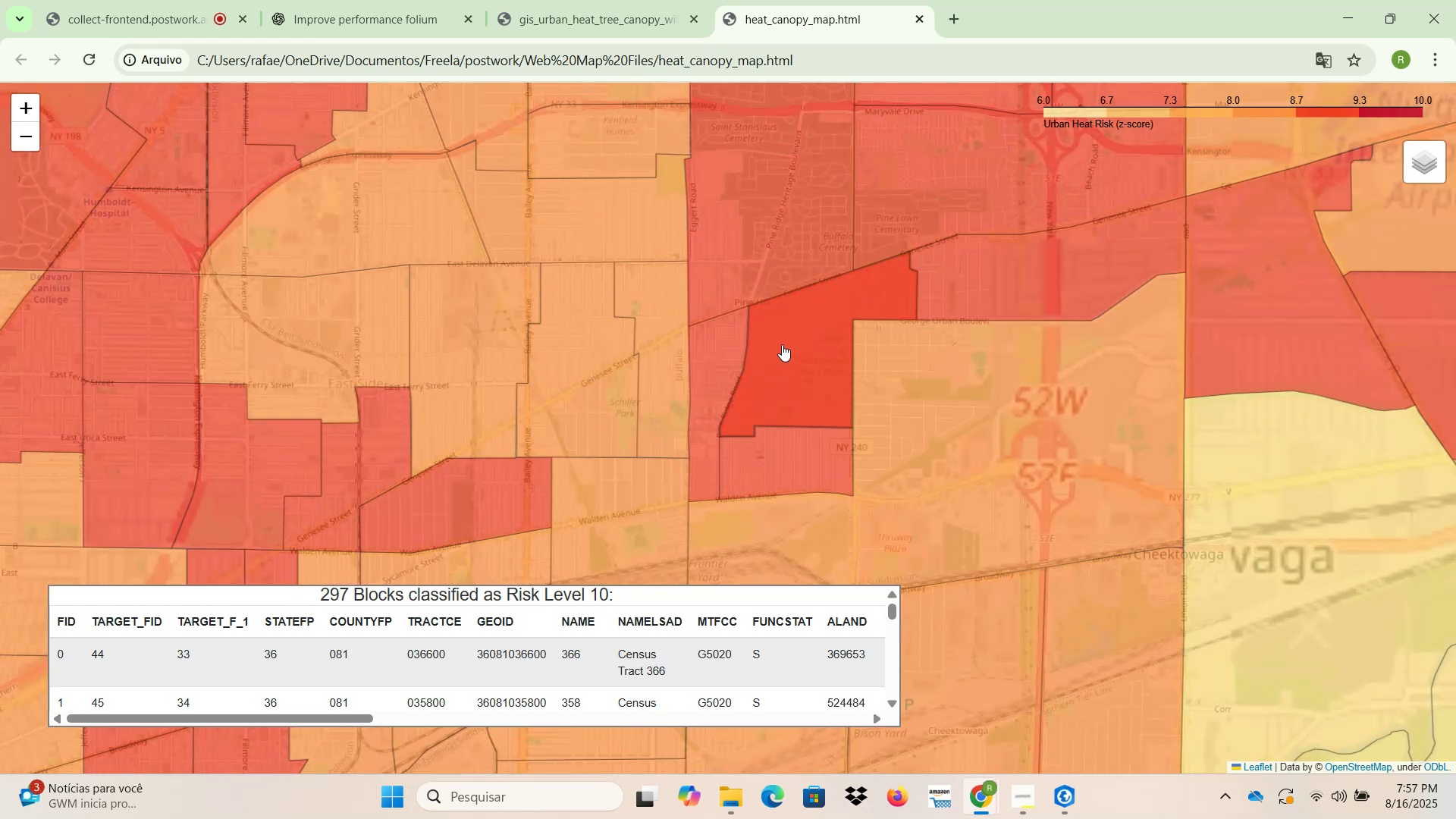 
left_click([782, 334])
 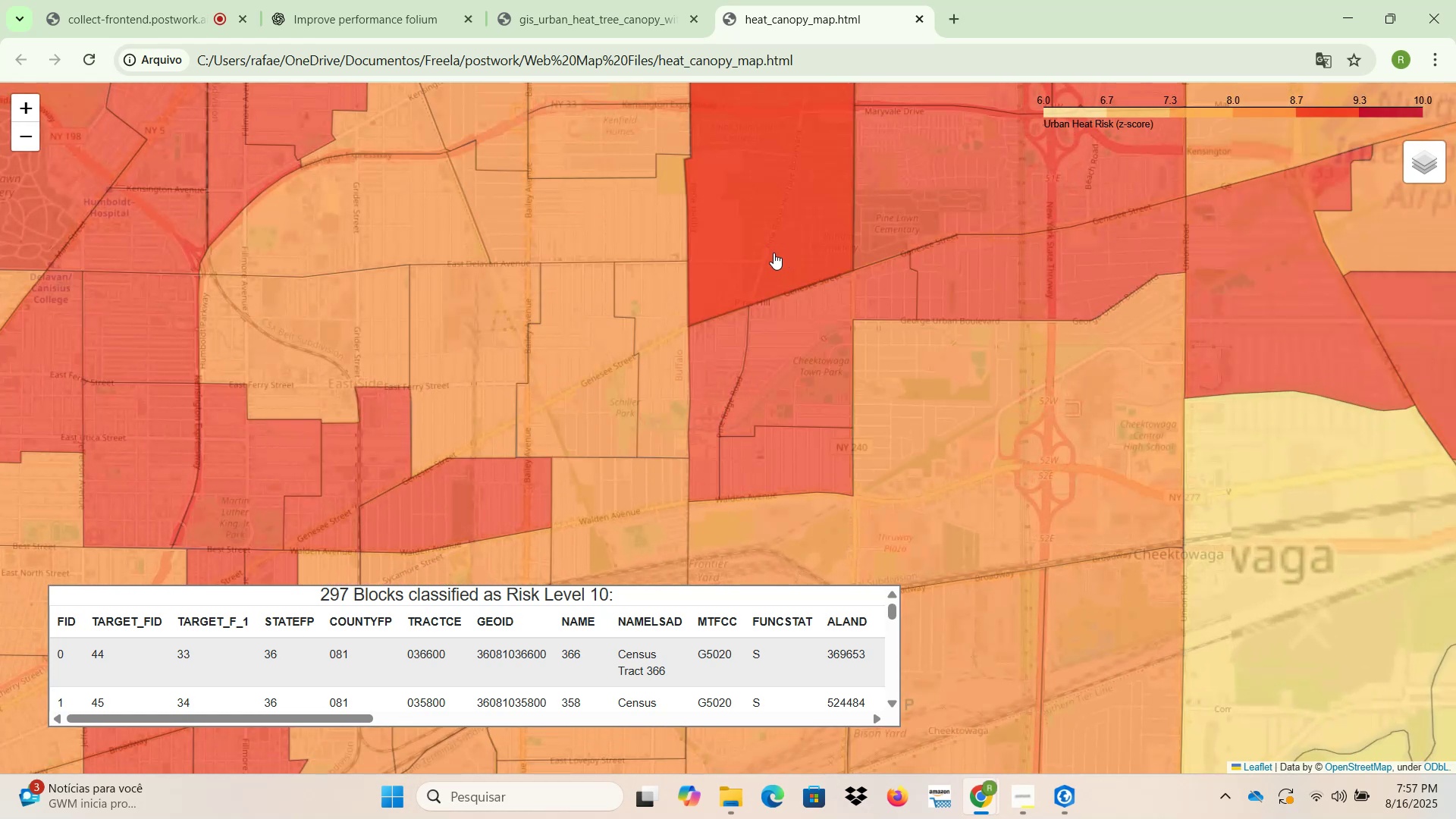 
left_click([663, 275])
 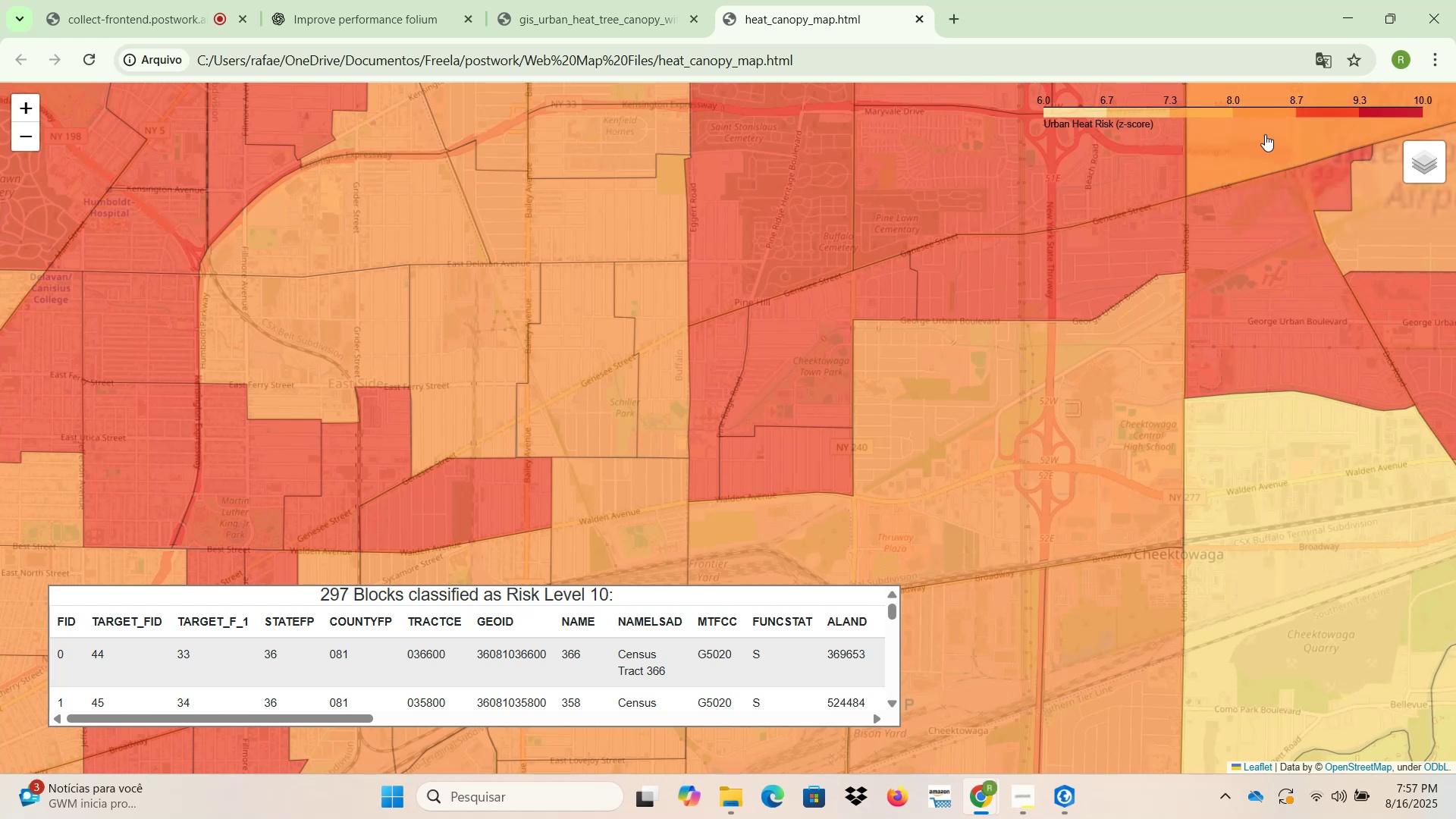 
wait(11.98)
 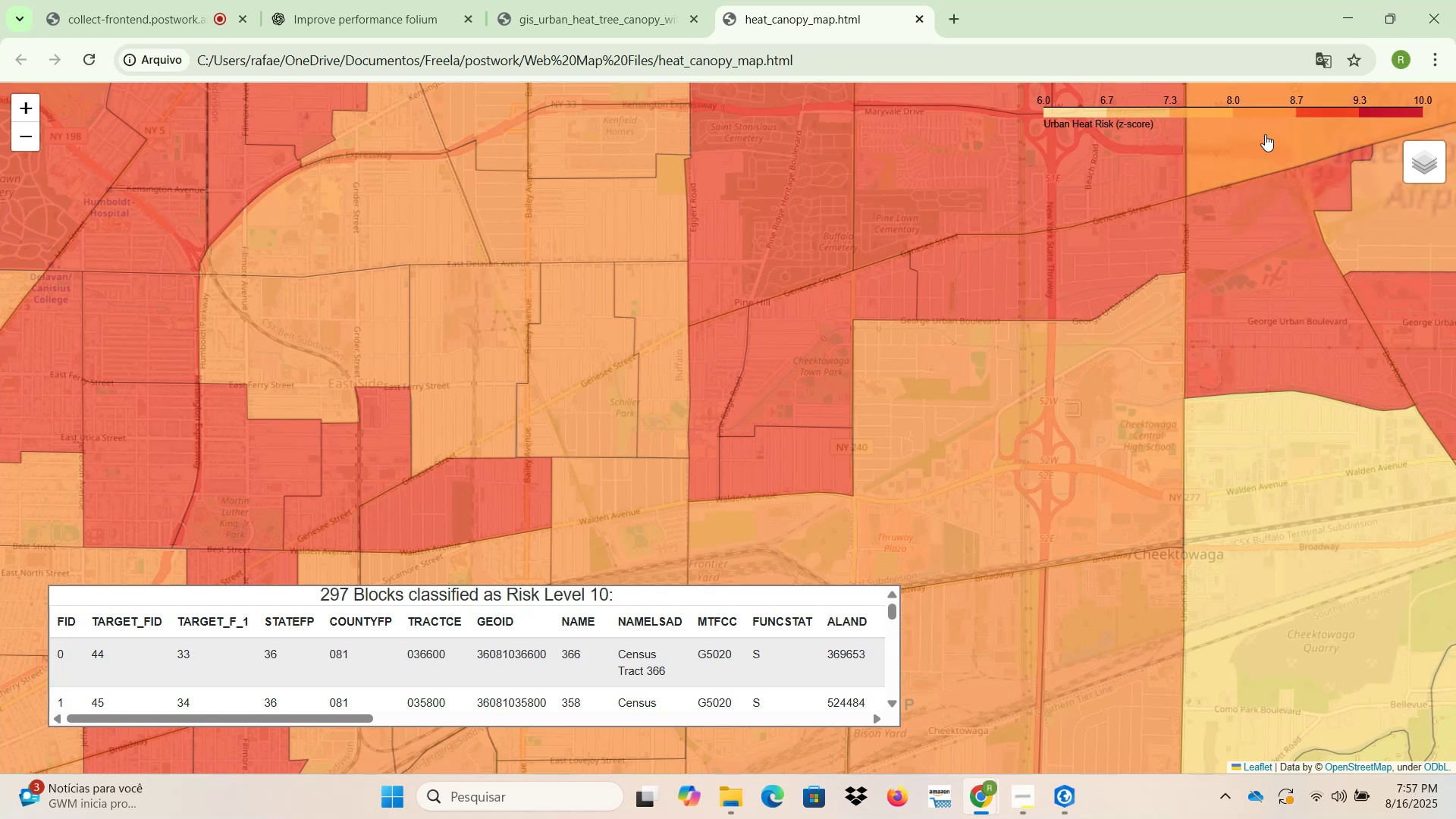 
left_click_drag(start_coordinate=[620, 307], to_coordinate=[600, 297])
 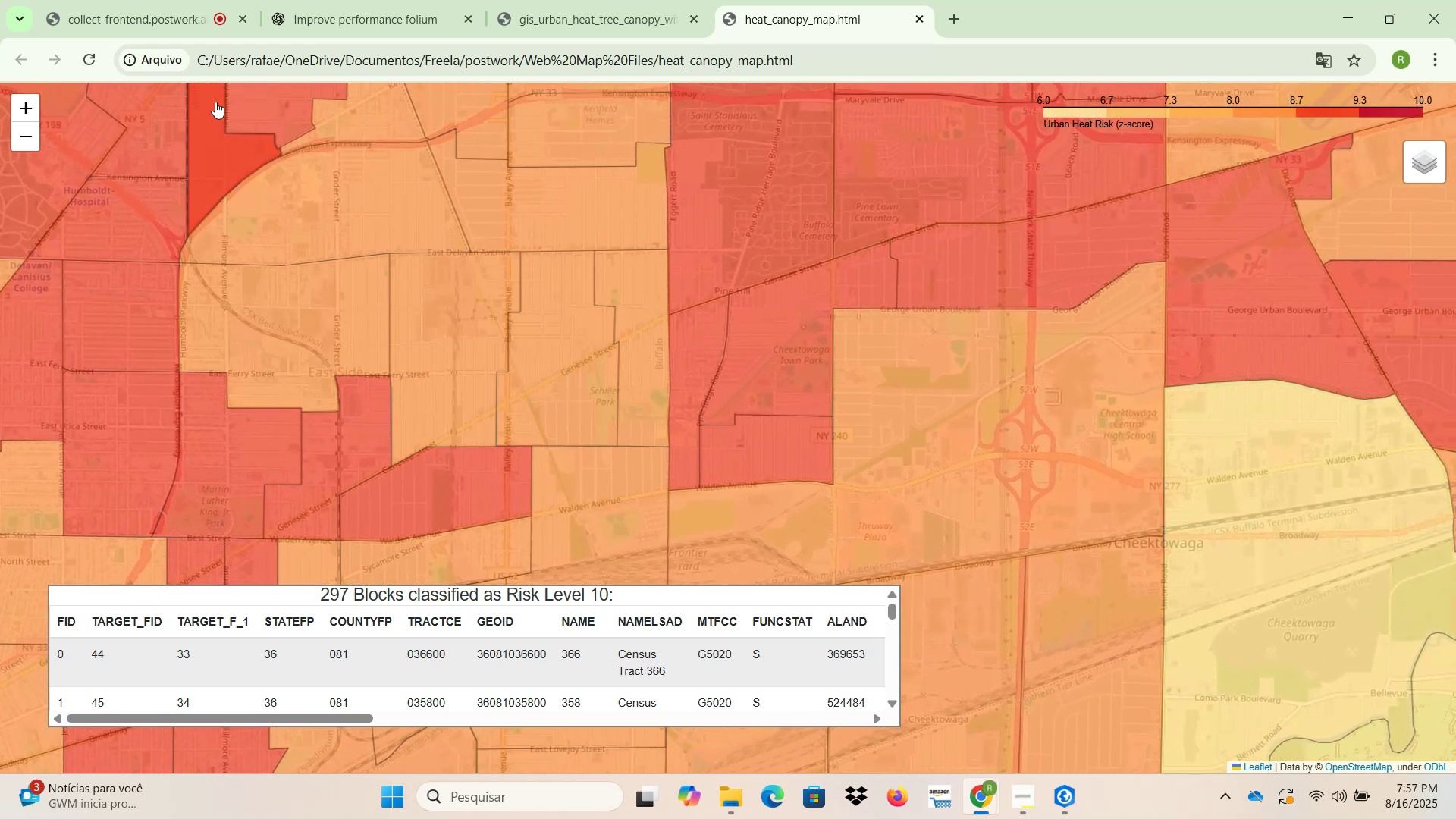 
left_click([154, 24])
 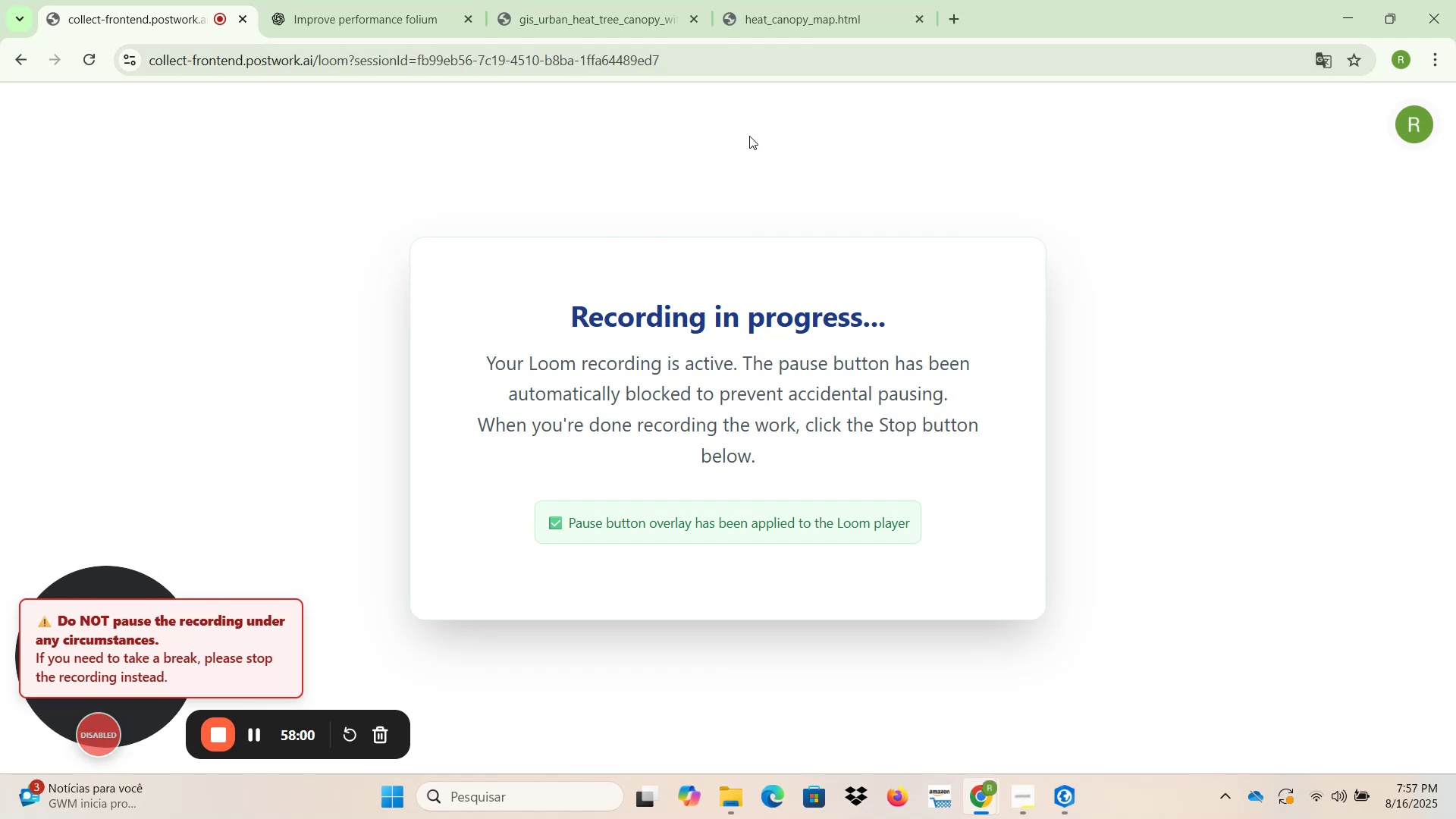 
left_click([792, 20])
 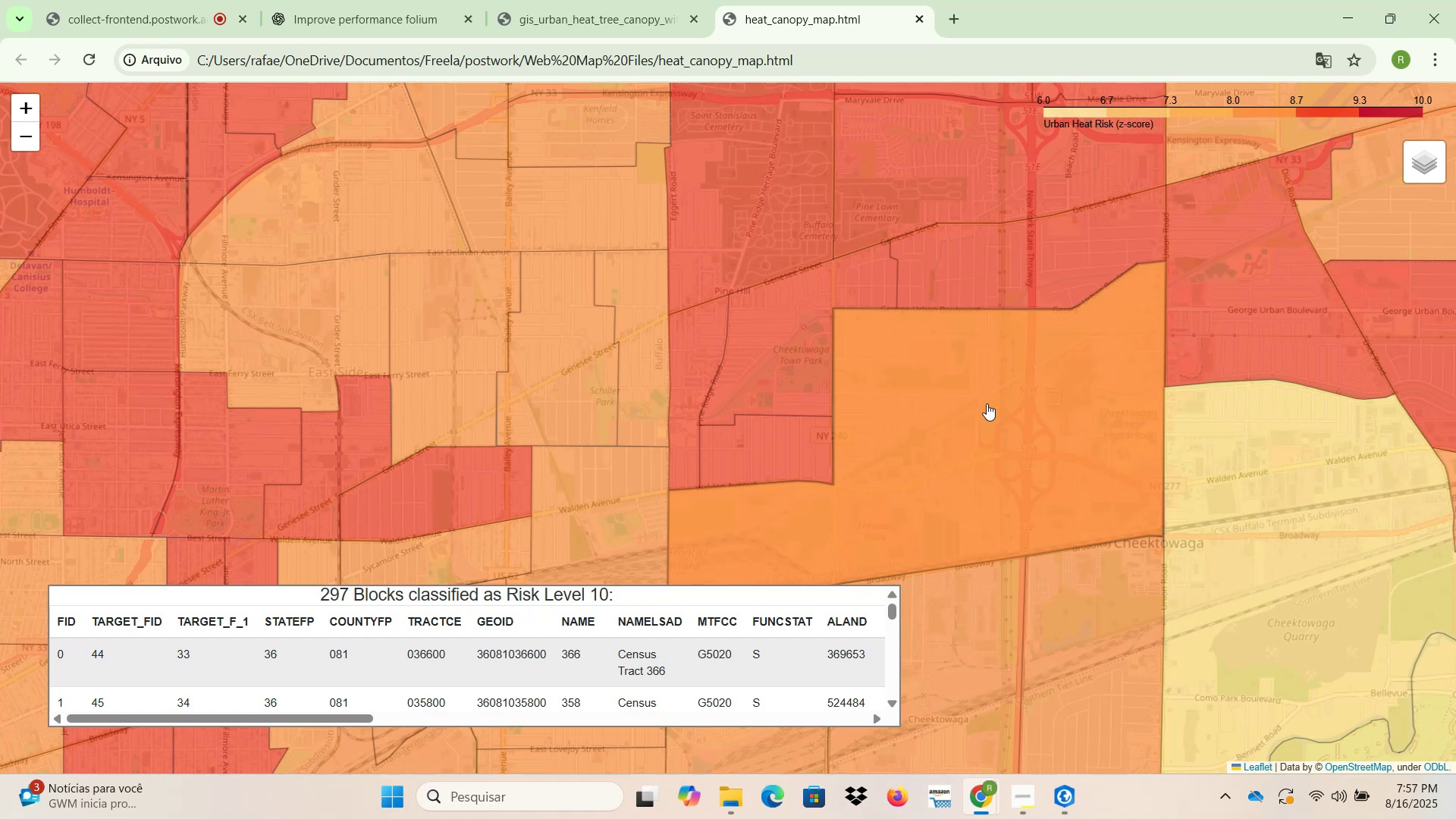 
wait(15.12)
 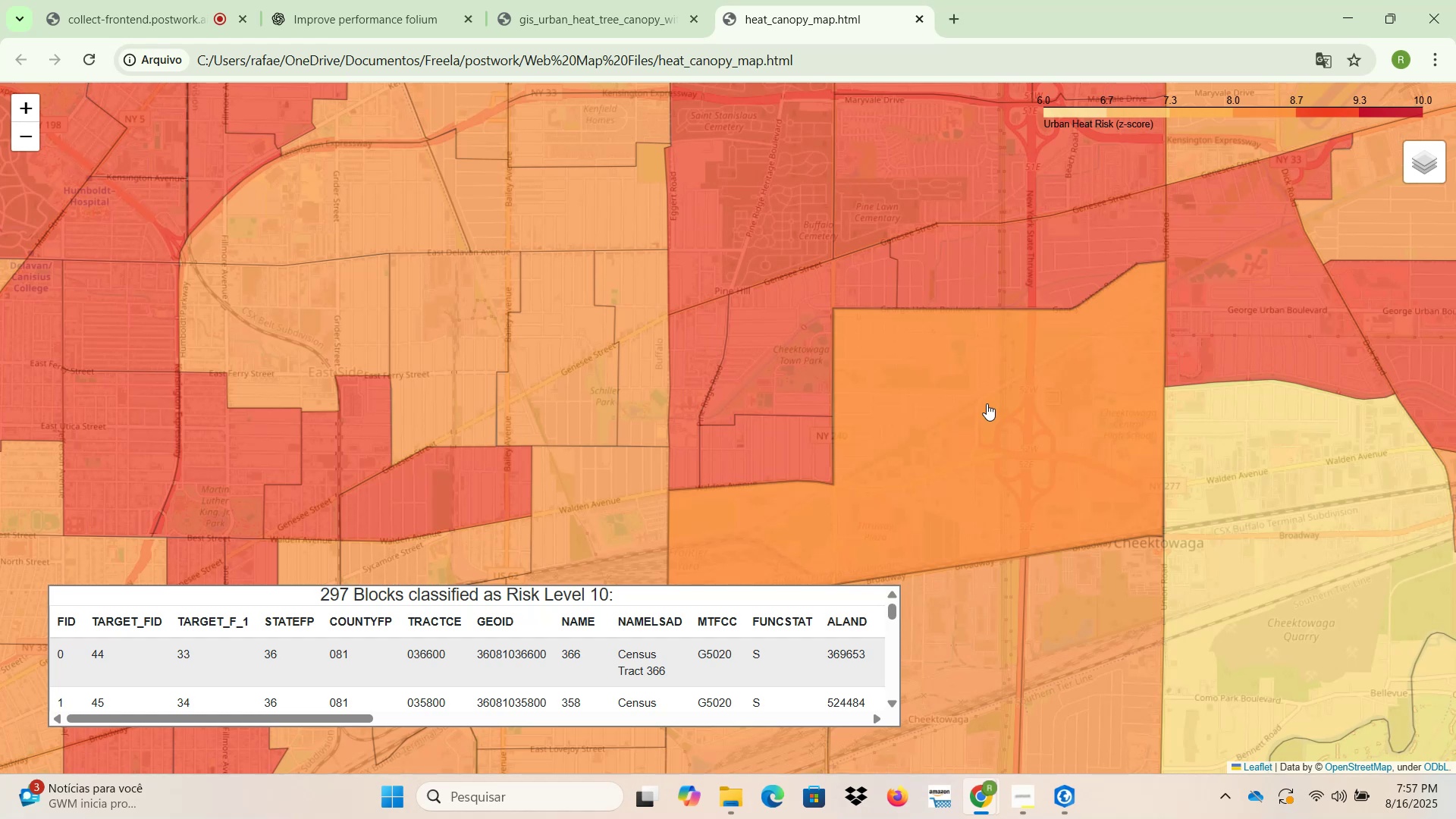 
left_click([590, 17])
 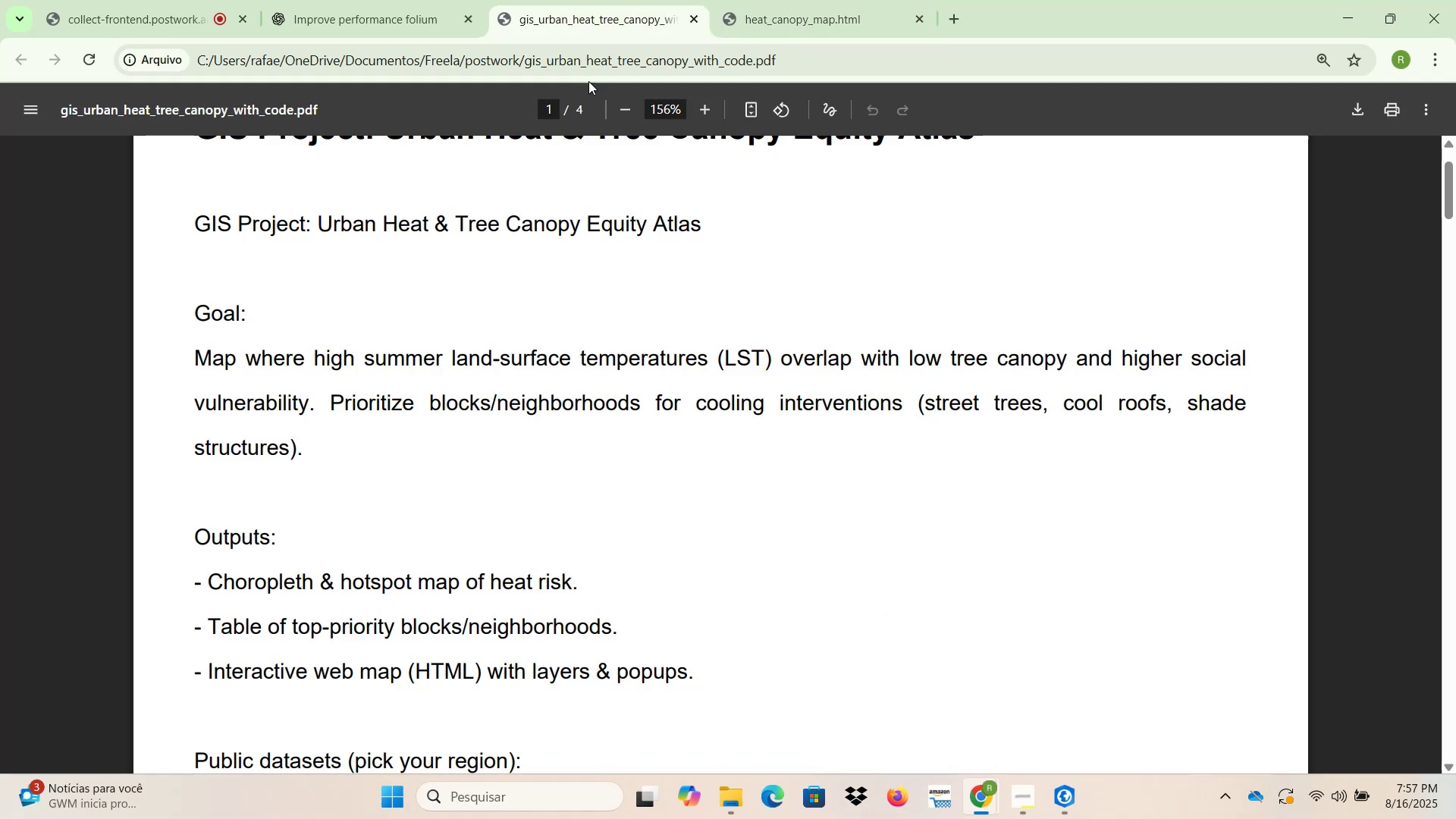 
scroll: coordinate [481, 485], scroll_direction: down, amount: 22.0
 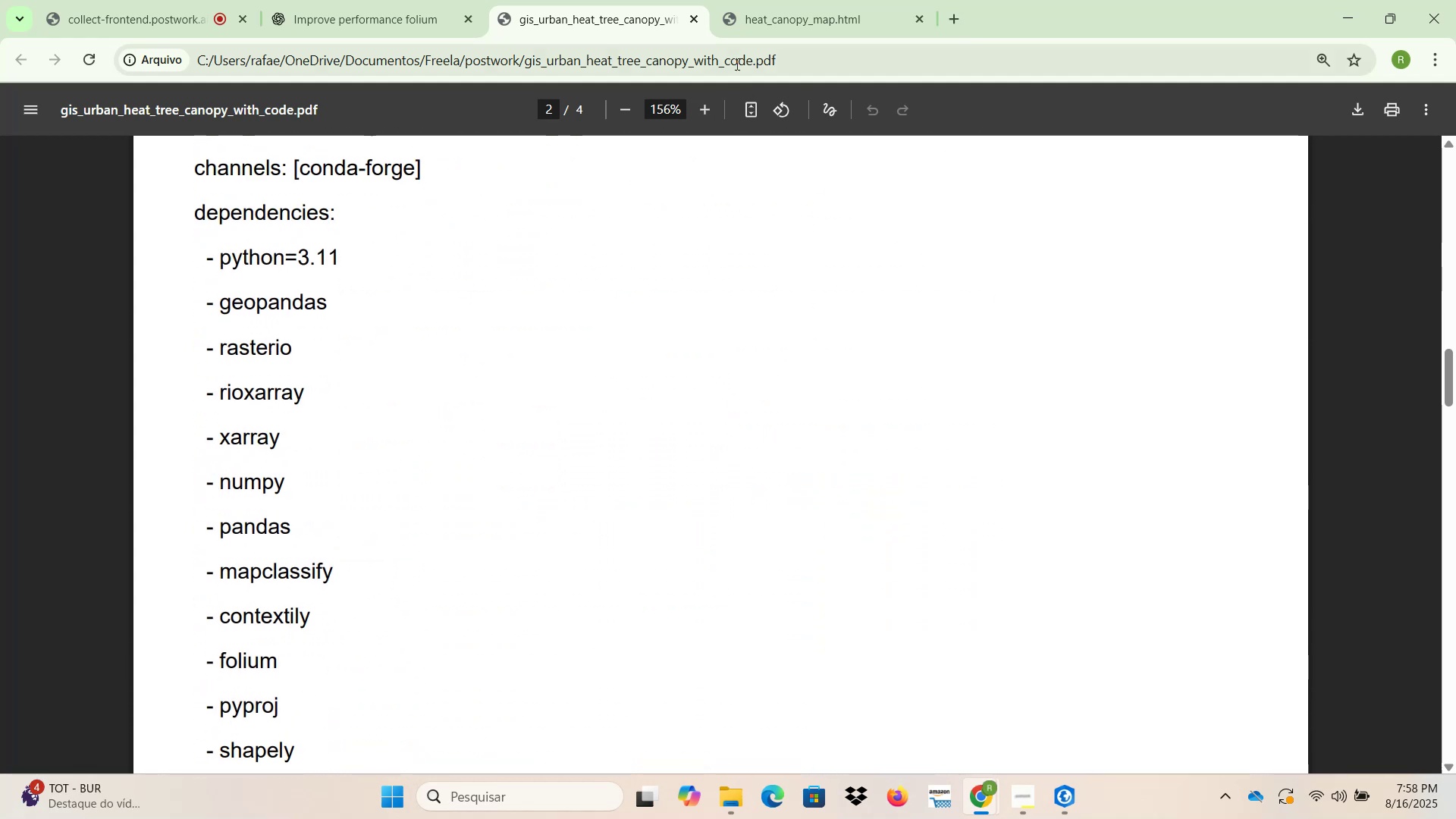 
left_click([768, 23])
 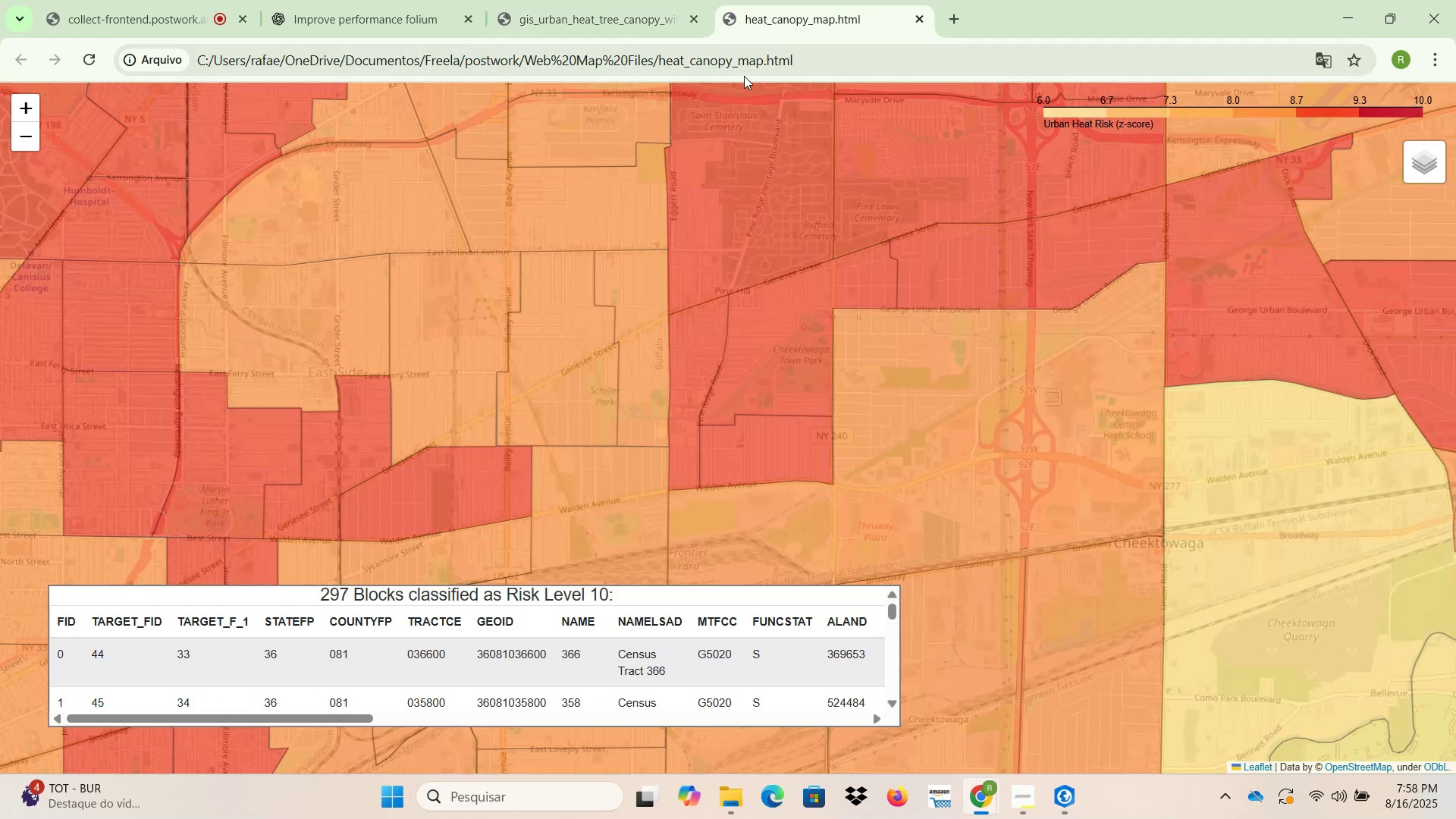 
scroll: coordinate [658, 325], scroll_direction: down, amount: 5.0
 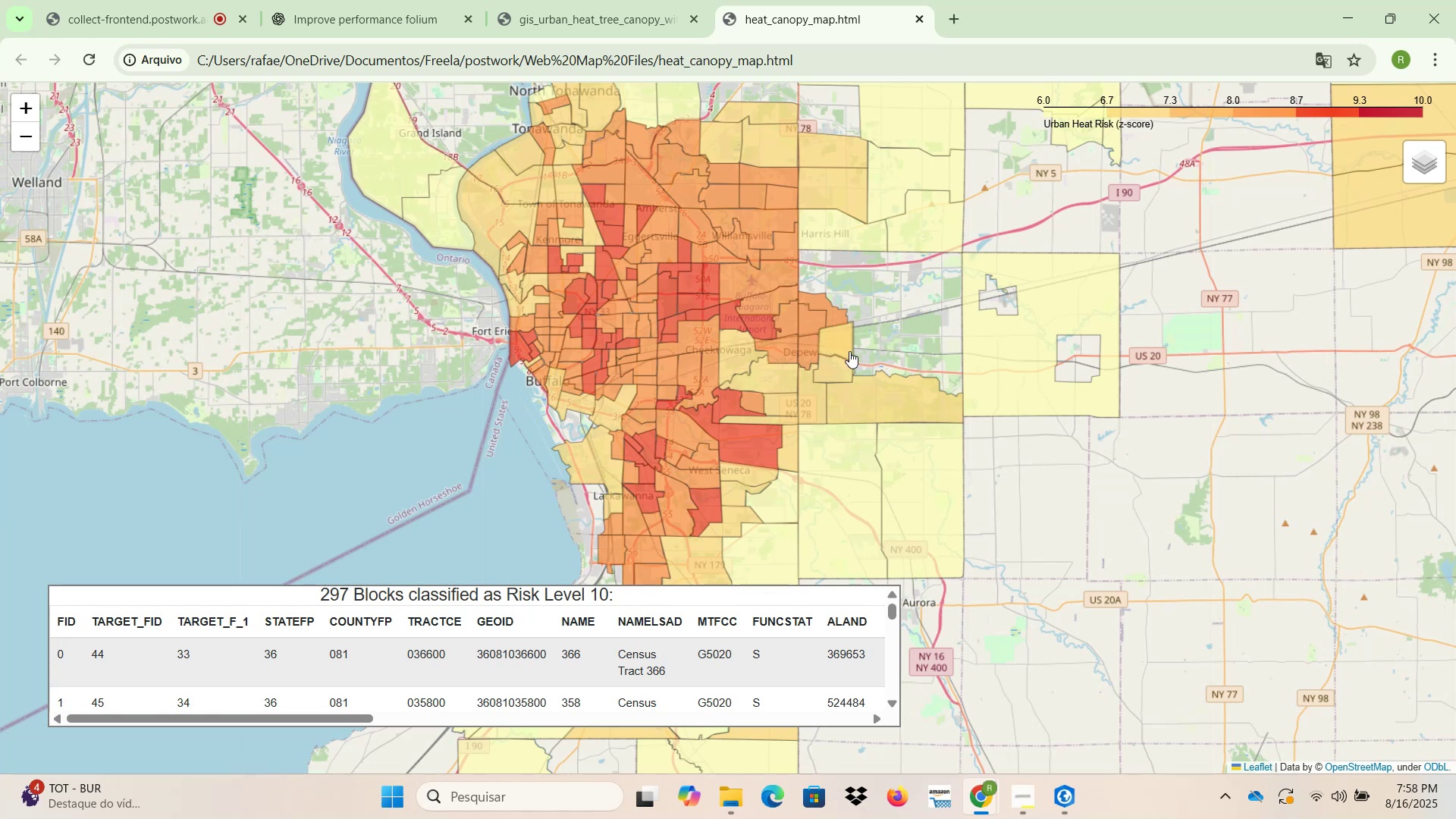 
wait(7.19)
 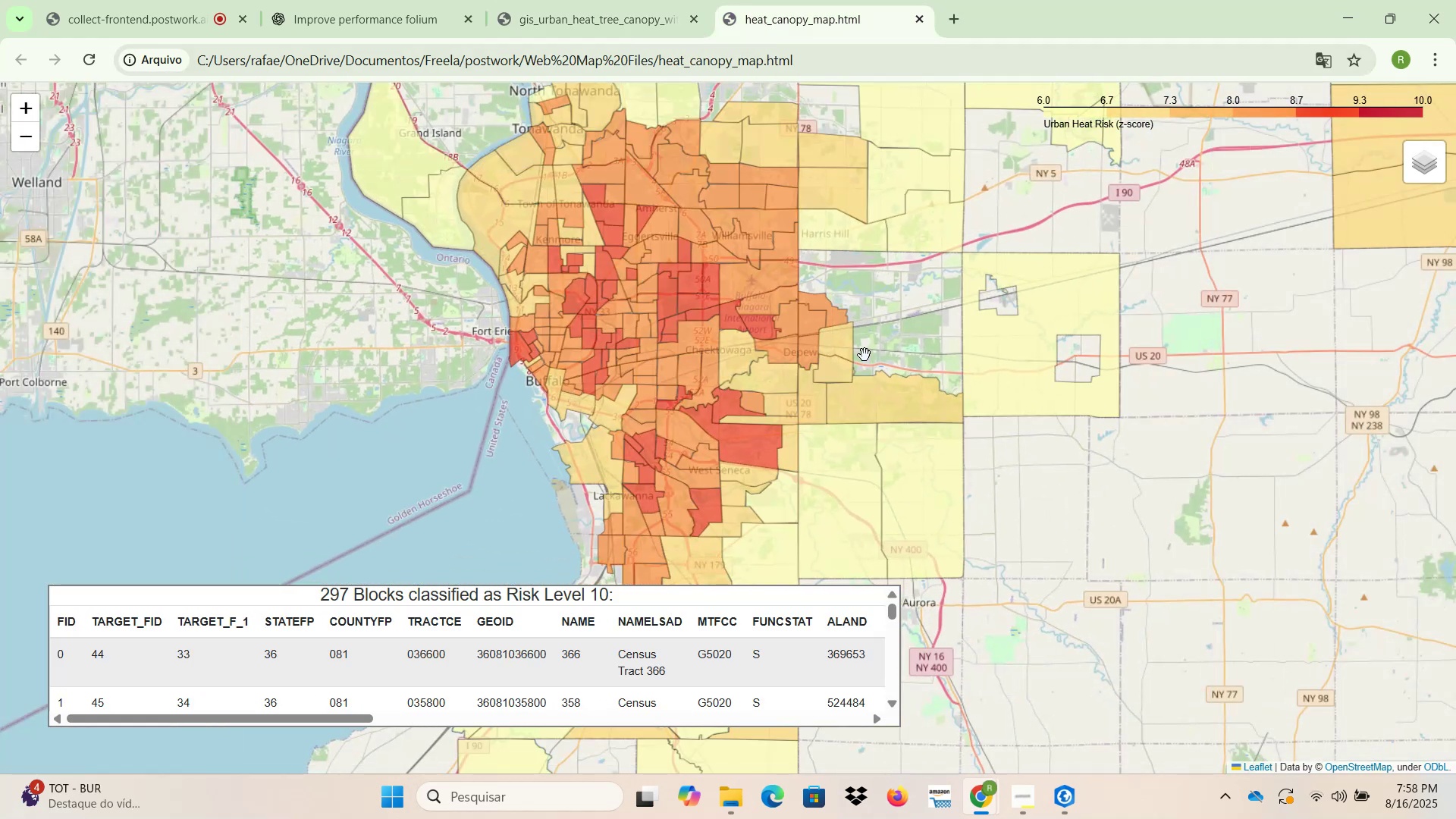 
left_click_drag(start_coordinate=[837, 345], to_coordinate=[779, 328])
 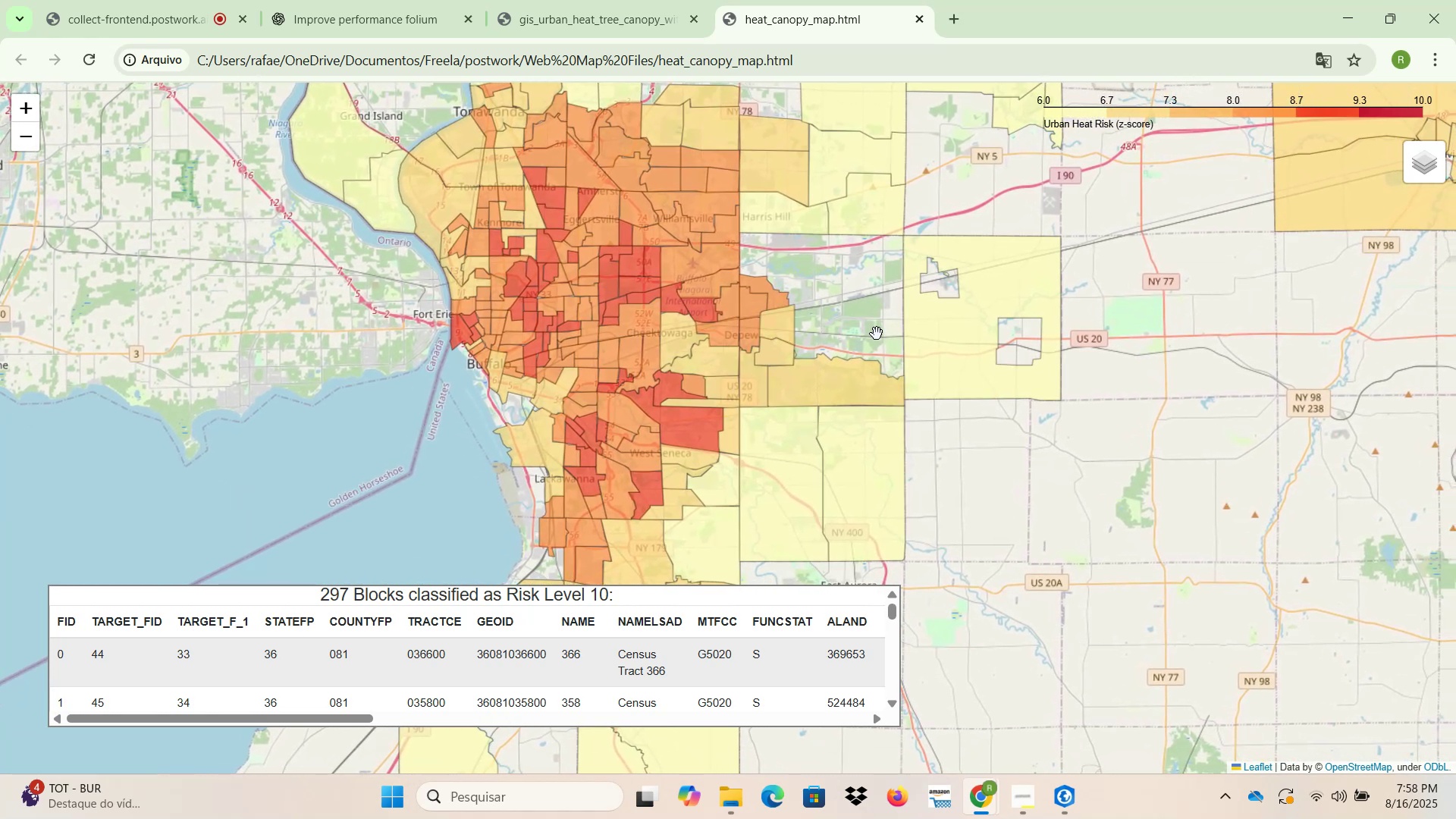 
scroll: coordinate [878, 333], scroll_direction: up, amount: 1.0
 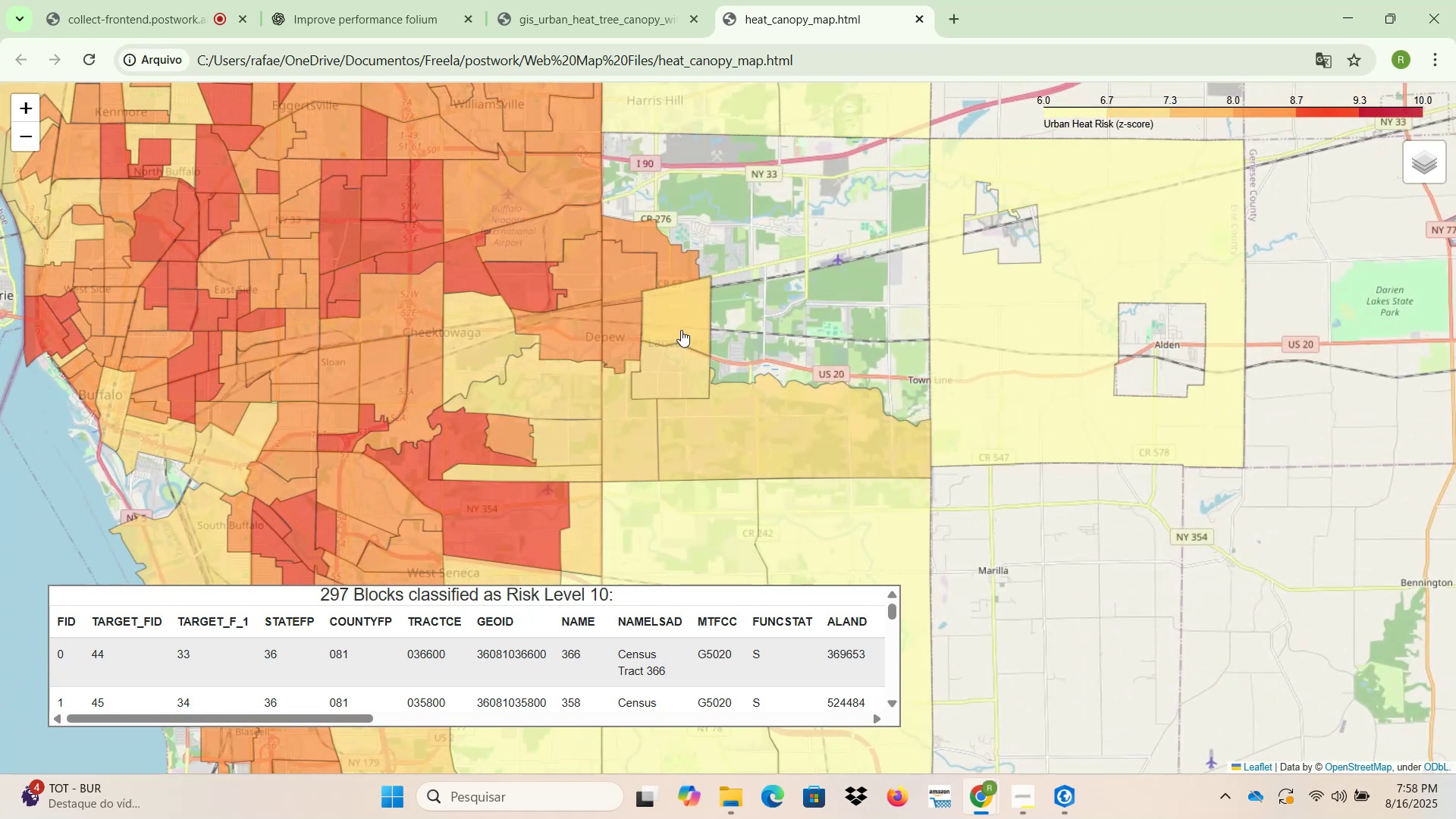 
scroll: coordinate [692, 320], scroll_direction: down, amount: 5.0
 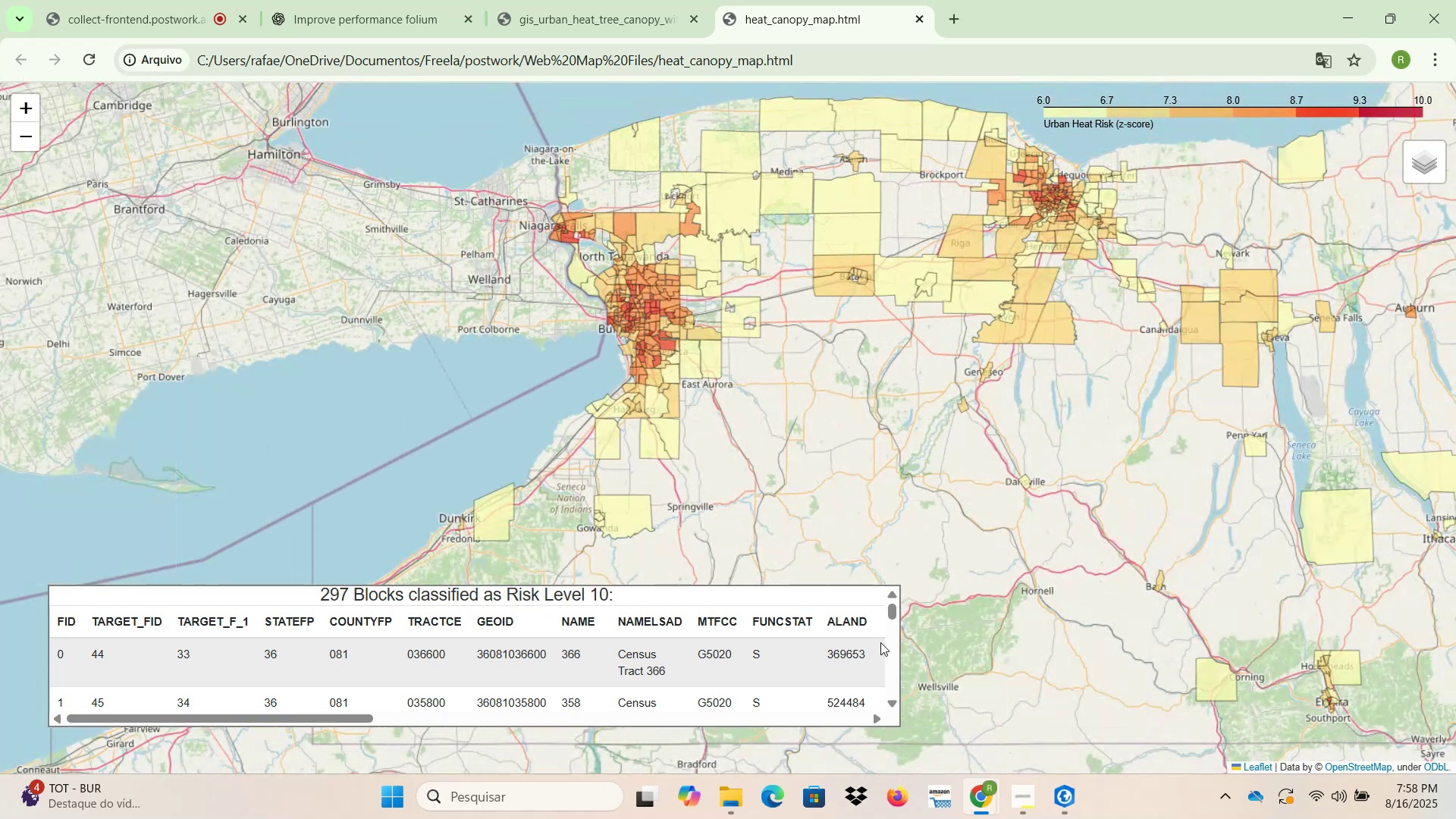 
left_click_drag(start_coordinate=[890, 609], to_coordinate=[892, 590])
 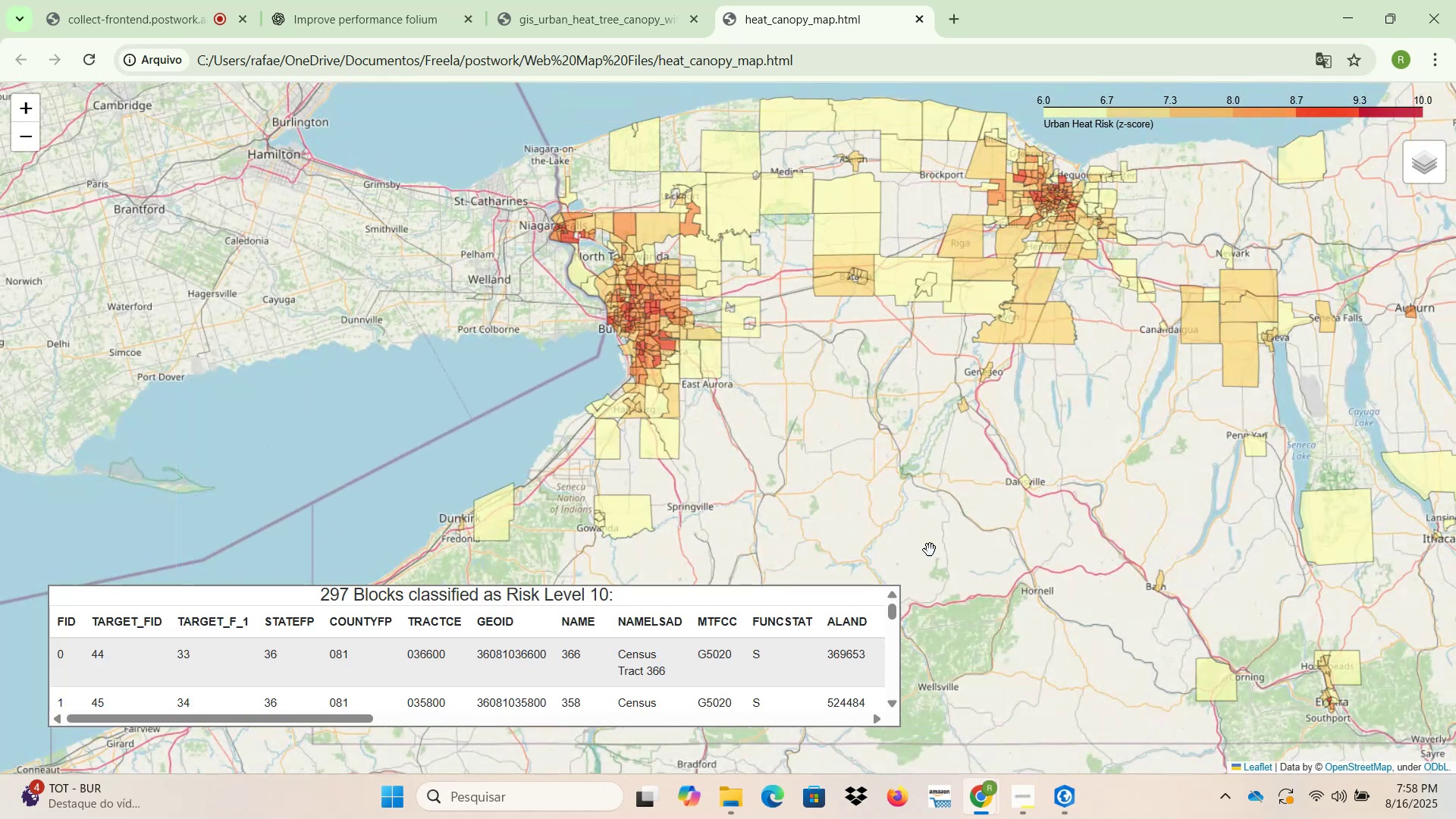 
left_click_drag(start_coordinate=[1051, 505], to_coordinate=[885, 384])
 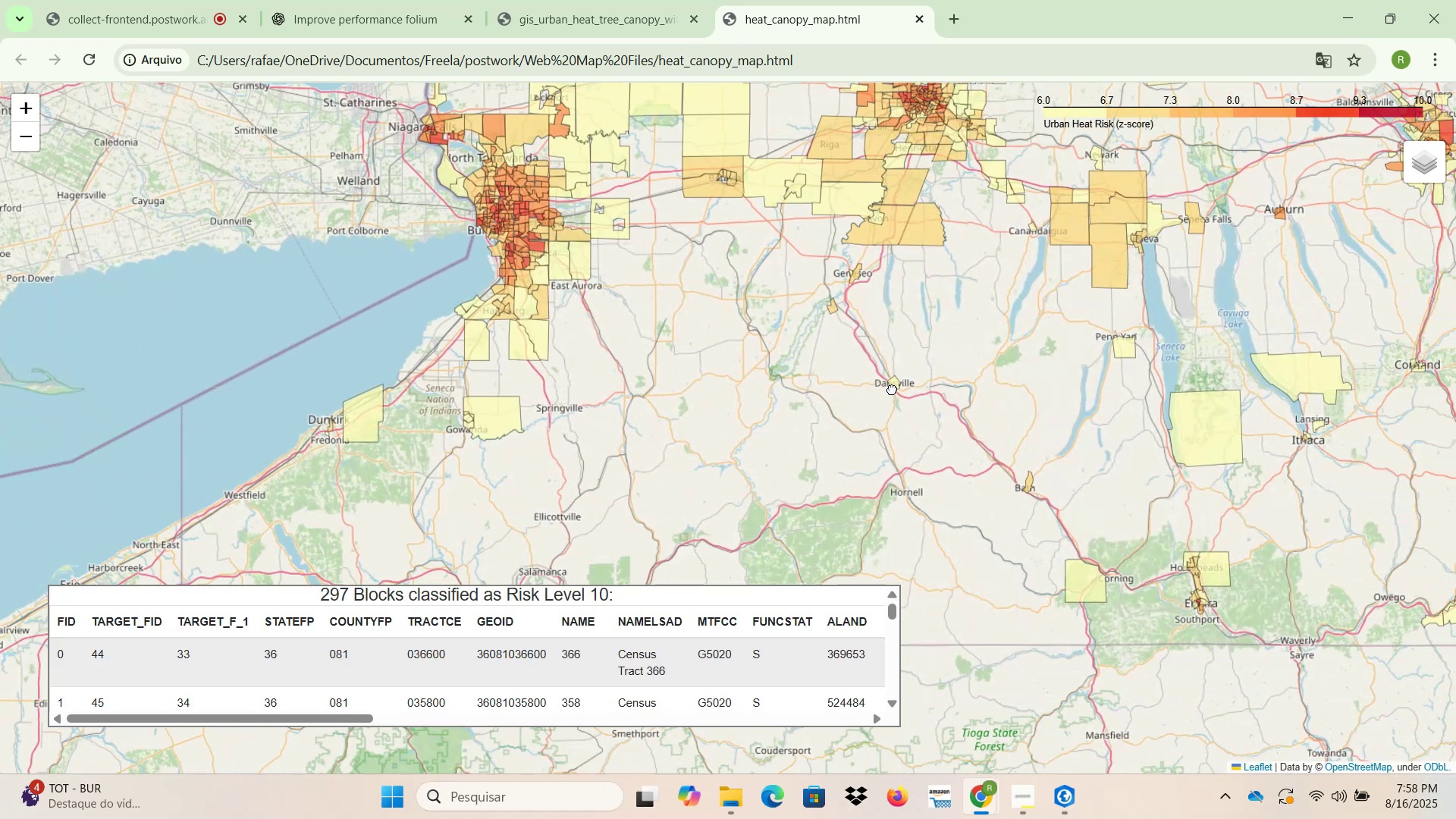 
scroll: coordinate [909, 432], scroll_direction: down, amount: 3.0
 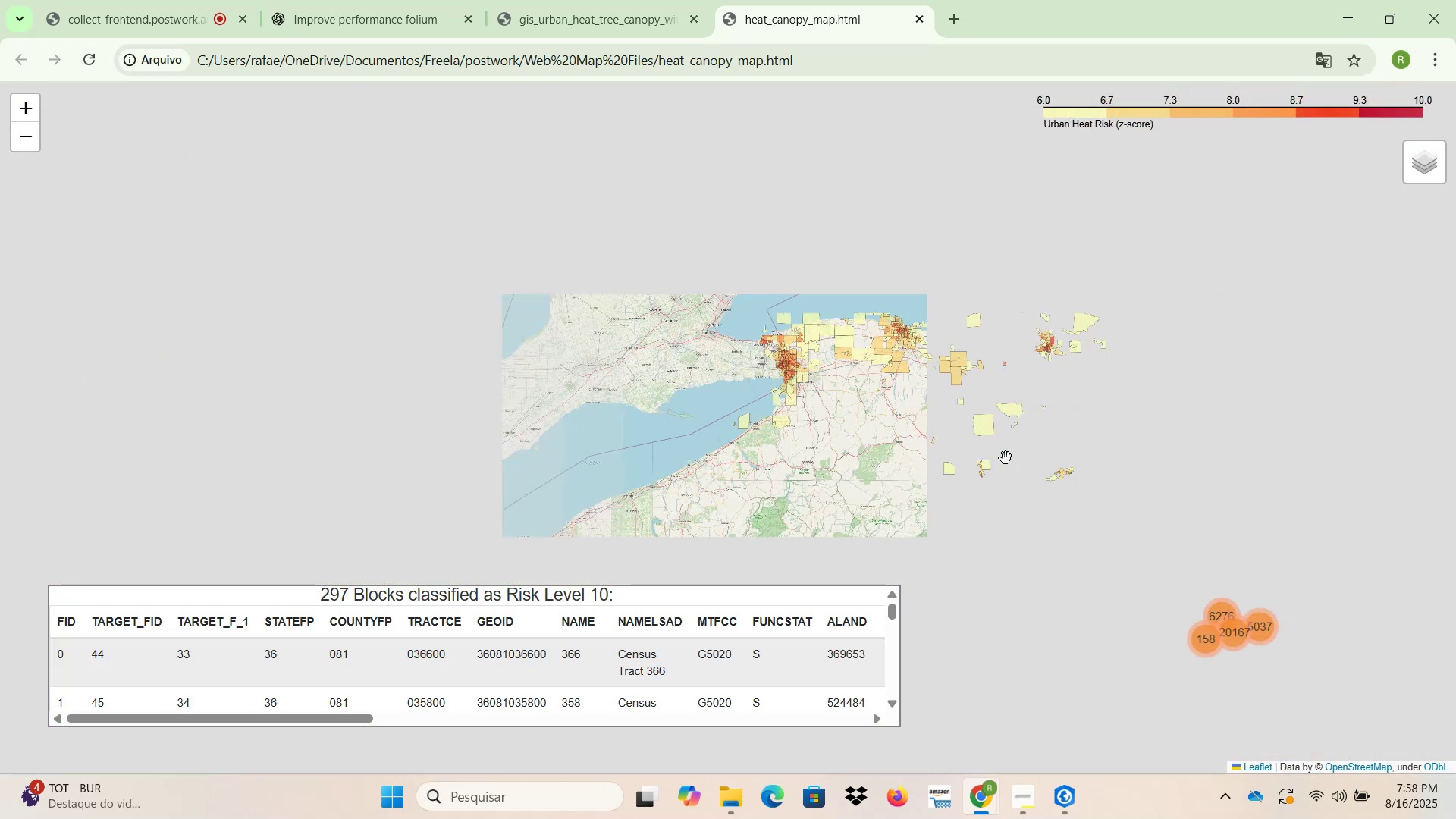 
left_click_drag(start_coordinate=[1028, 467], to_coordinate=[747, 308])
 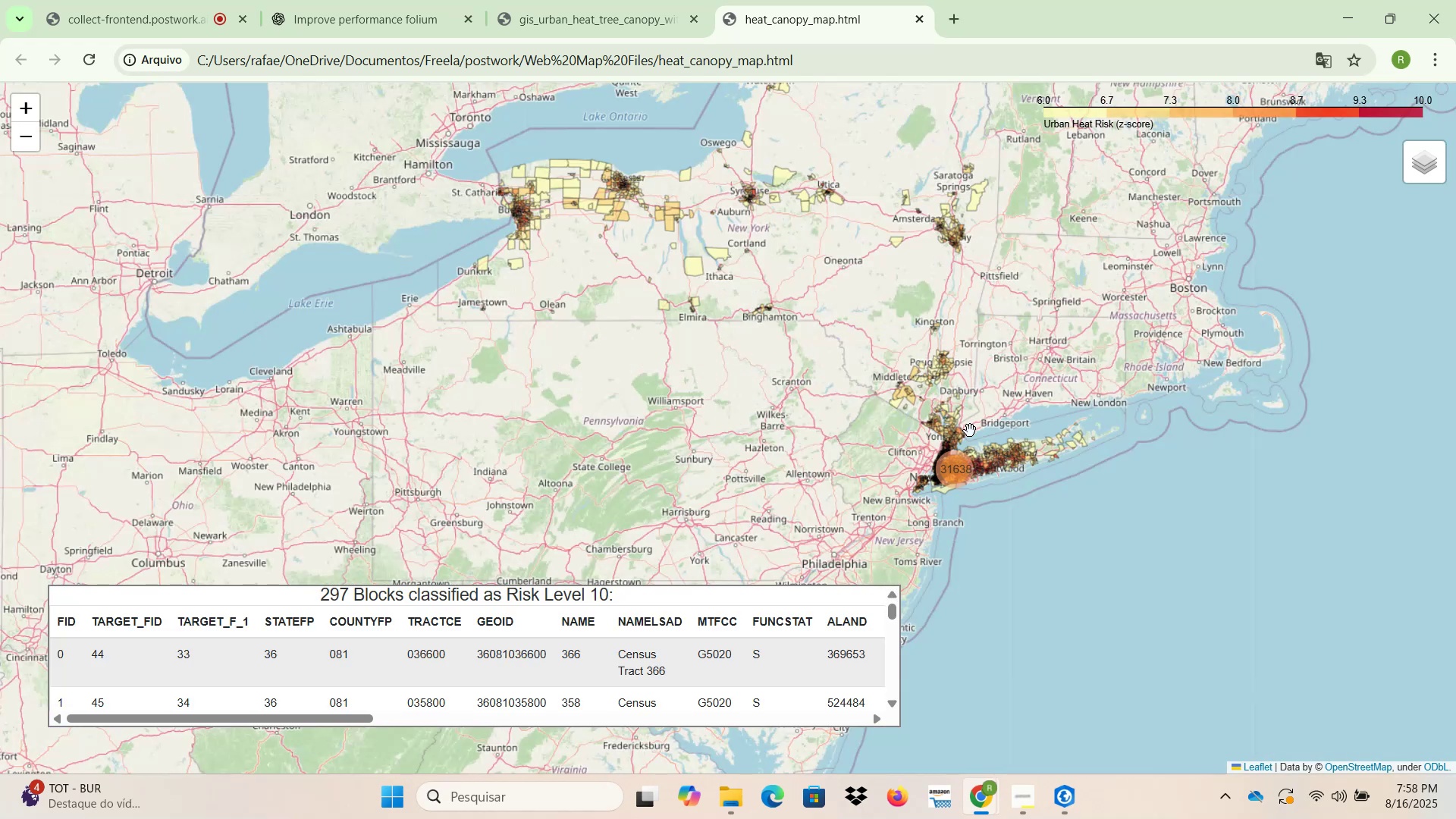 
scroll: coordinate [878, 482], scroll_direction: up, amount: 11.0
 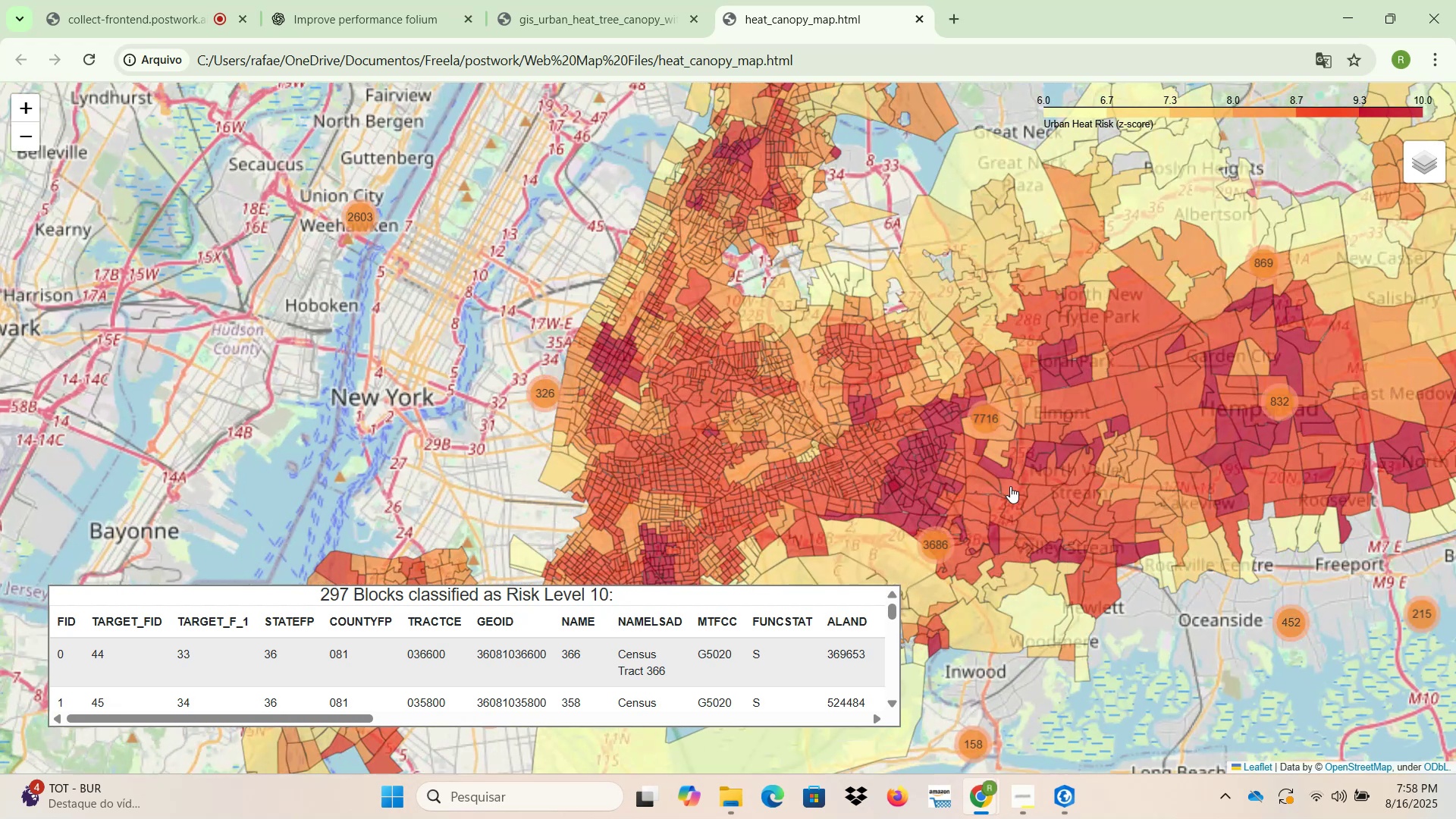 
left_click_drag(start_coordinate=[1018, 483], to_coordinate=[743, 395])
 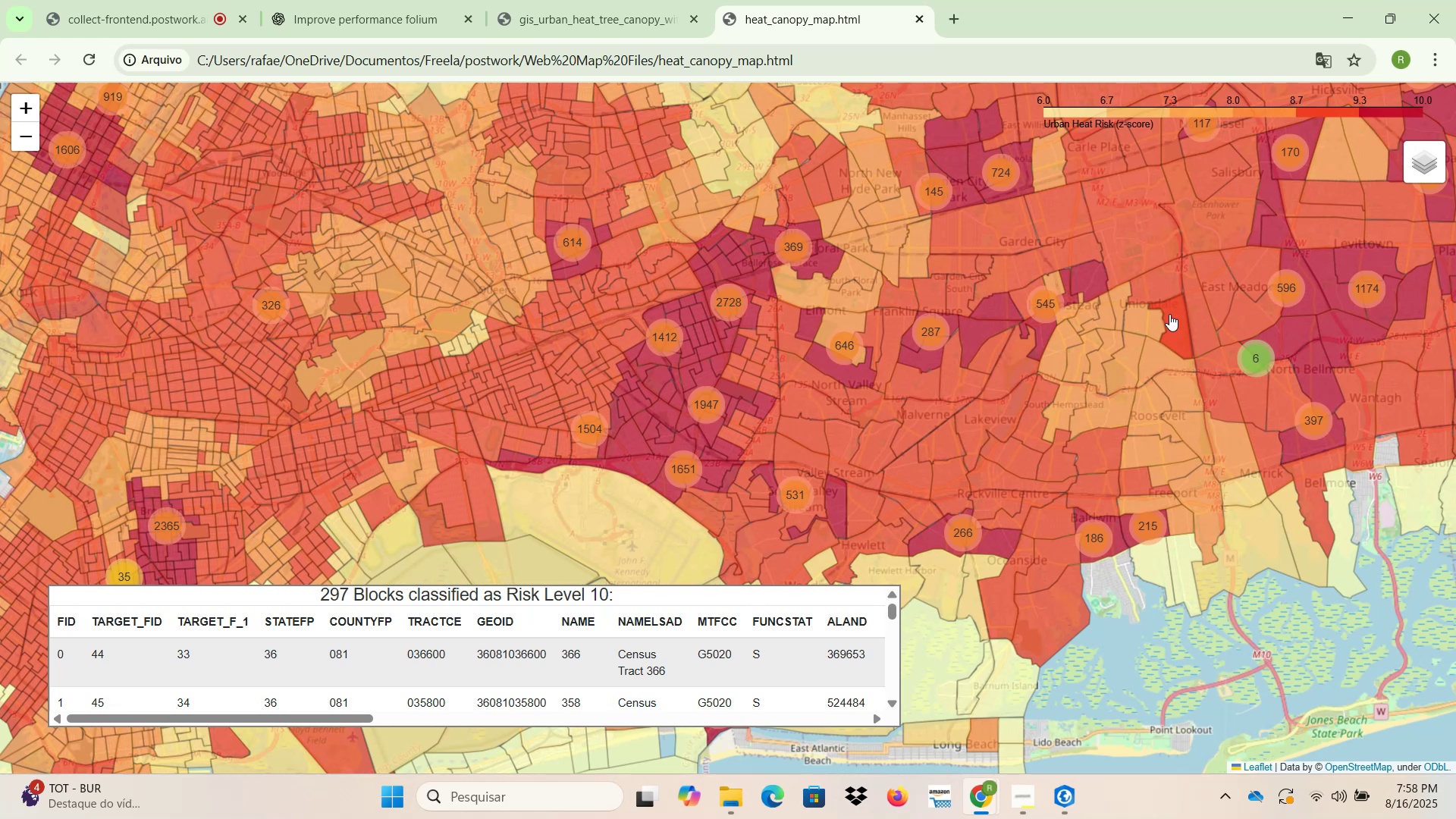 
wait(10.95)
 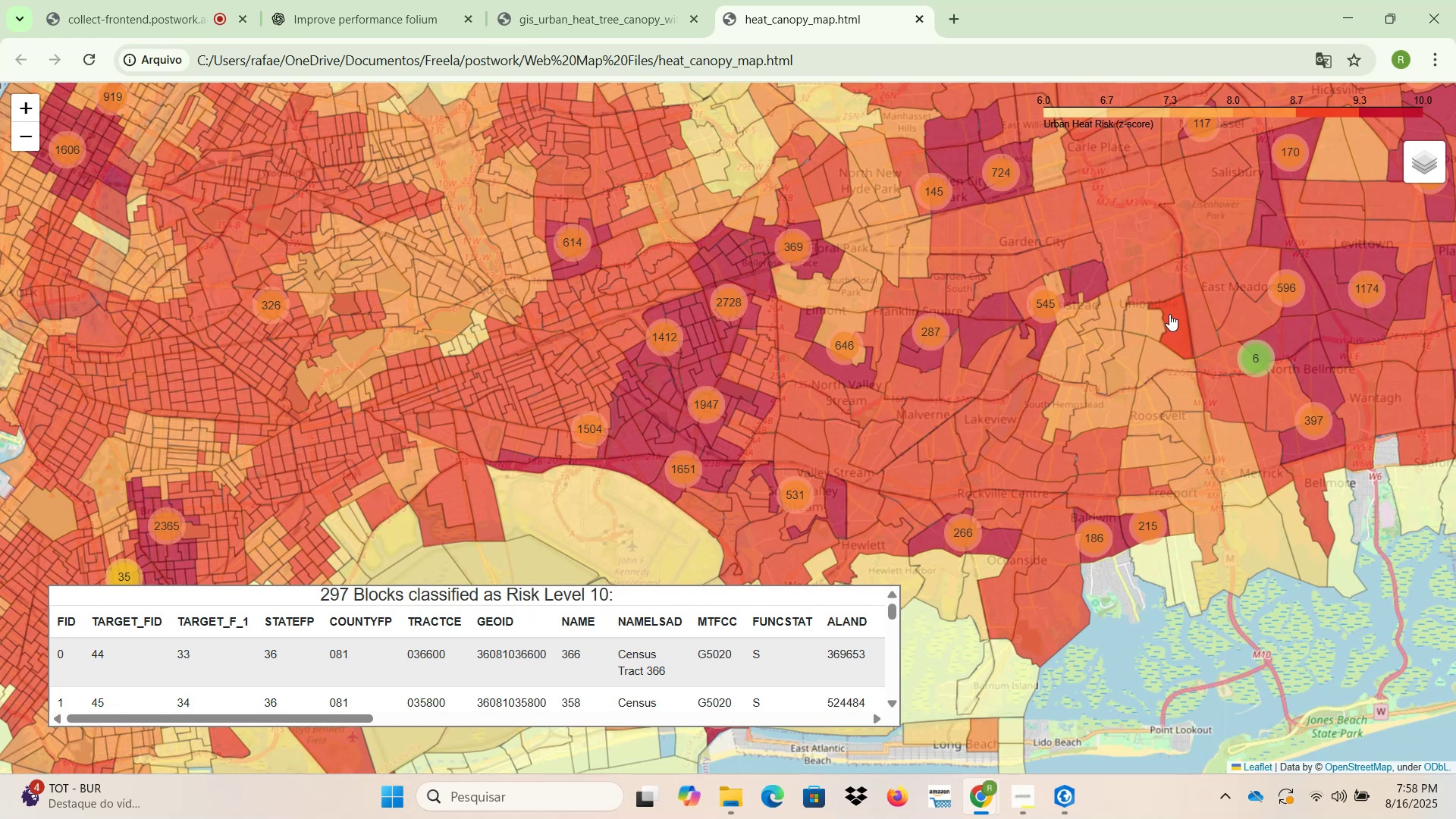 
left_click([1302, 188])
 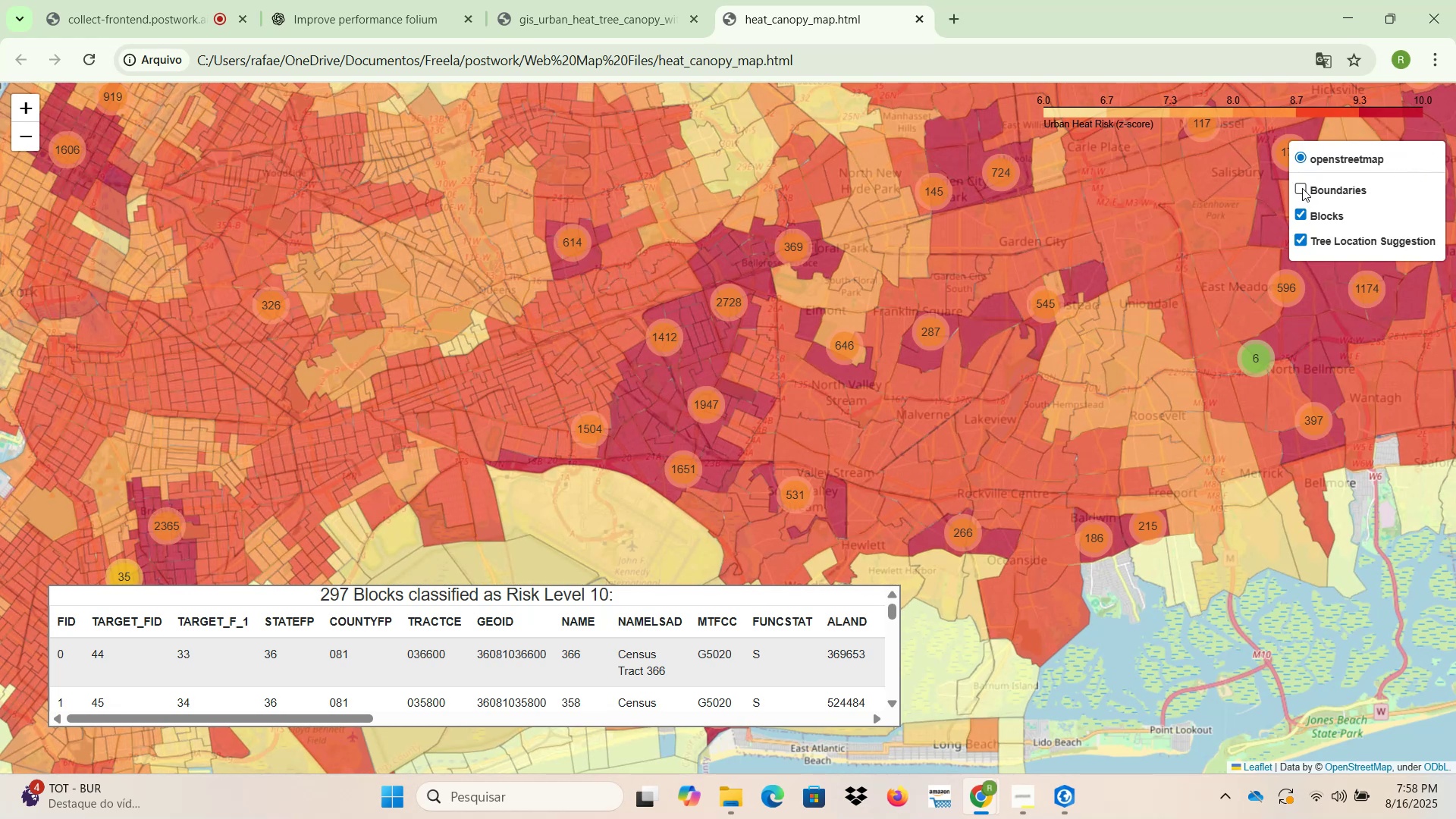 
left_click([1302, 188])
 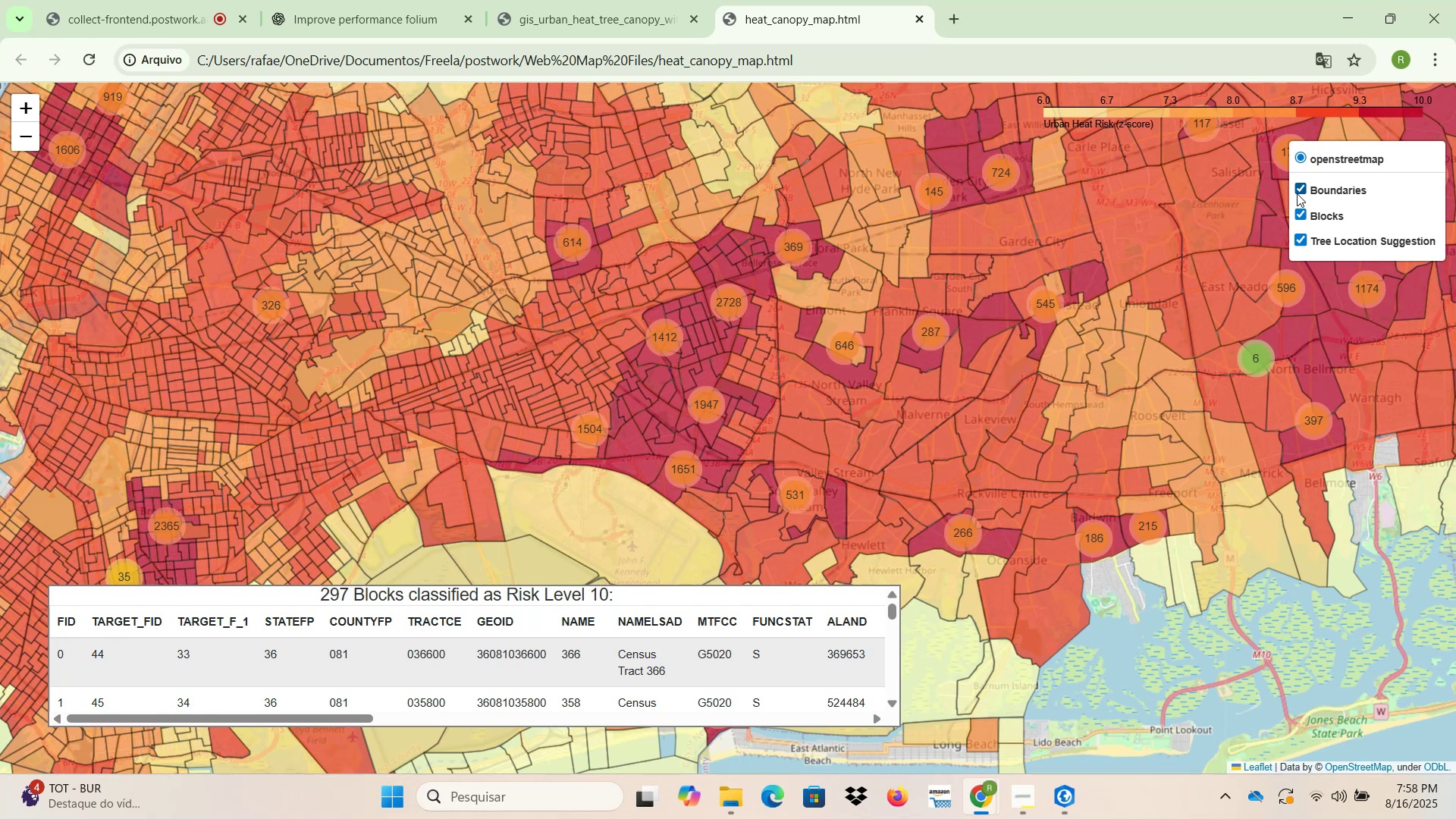 
left_click([1263, 206])
 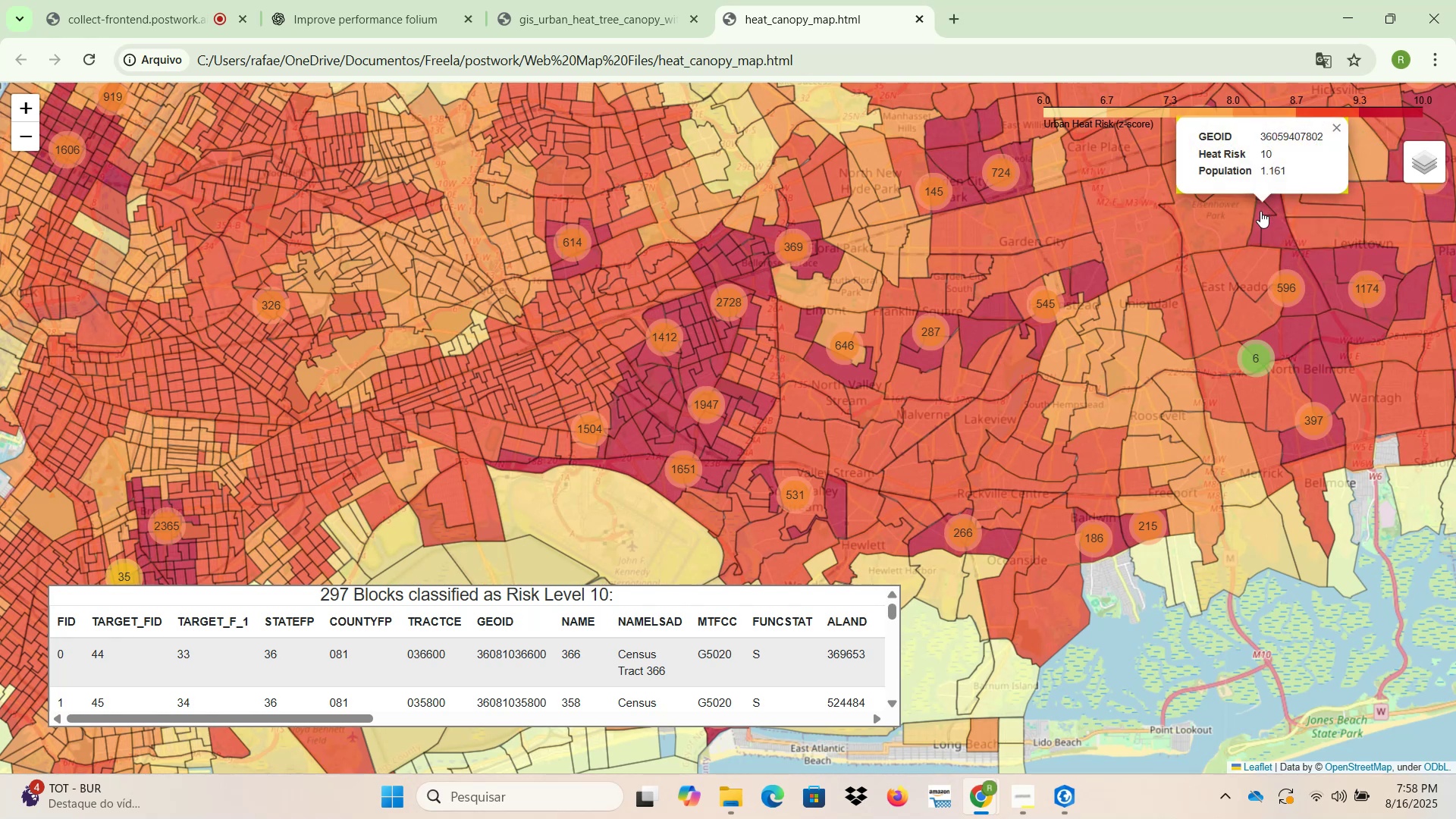 
left_click([1221, 224])
 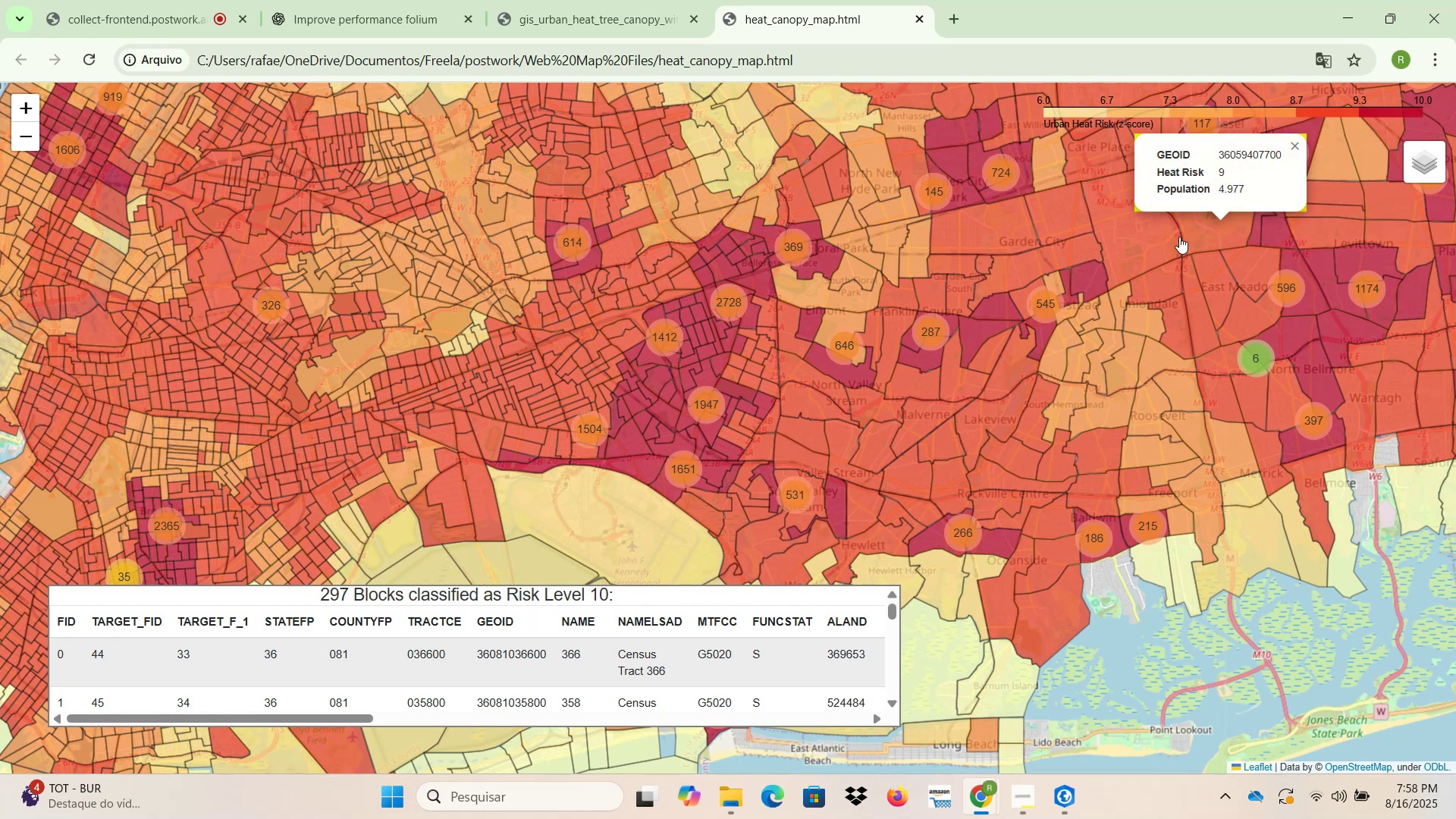 
left_click([1149, 237])
 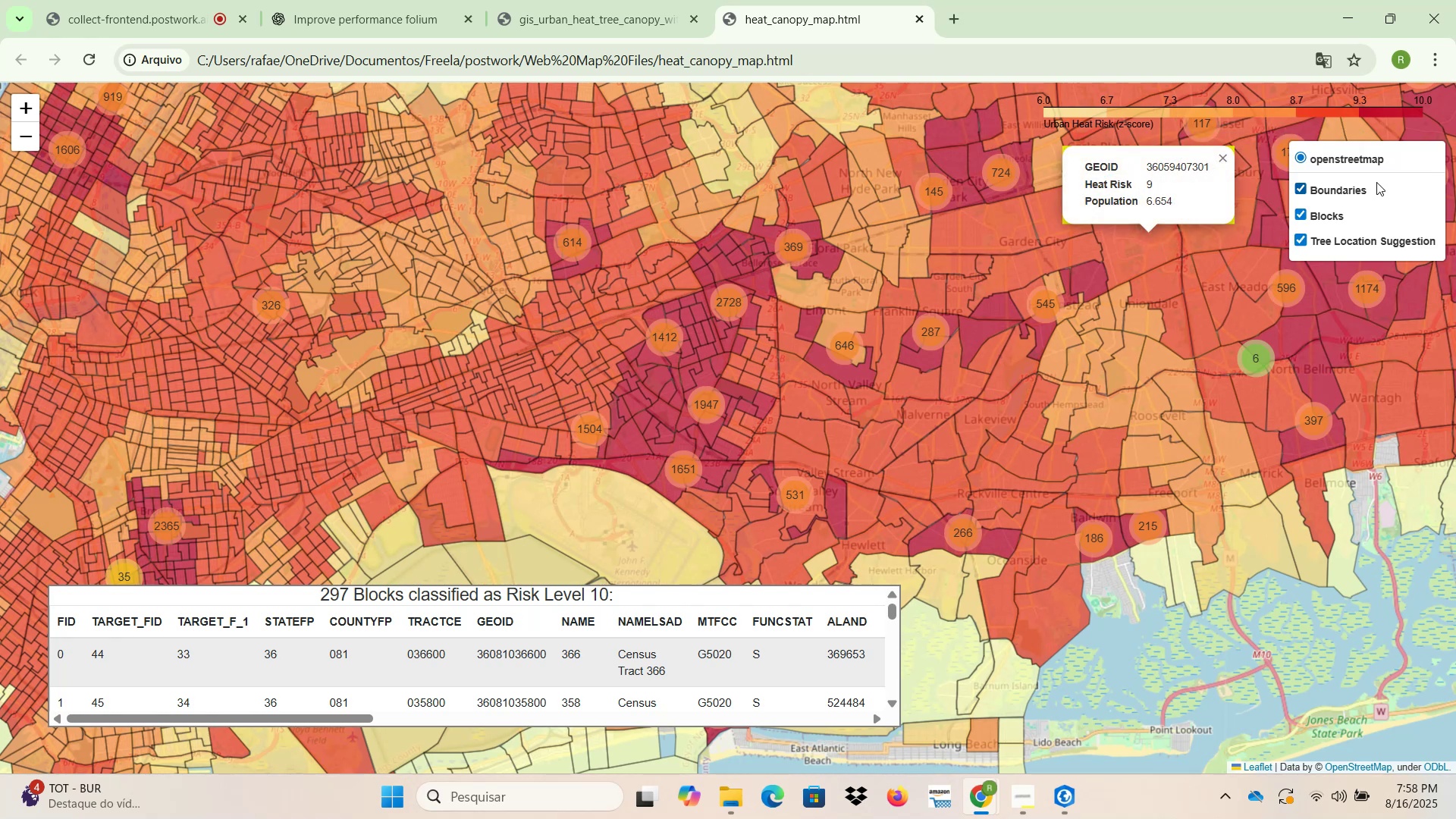 
left_click_drag(start_coordinate=[1327, 190], to_coordinate=[1327, 229])
 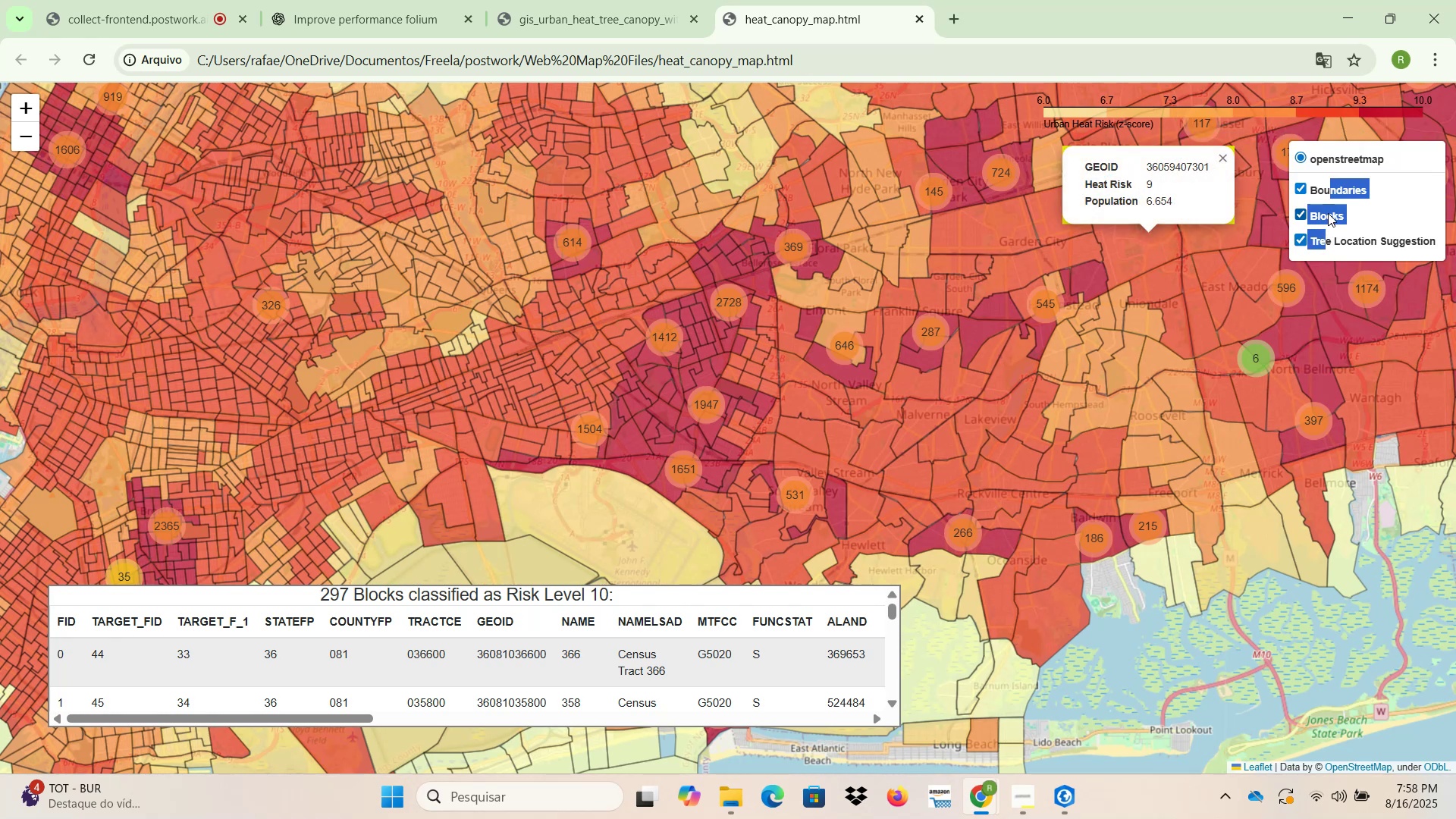 
left_click([1328, 212])
 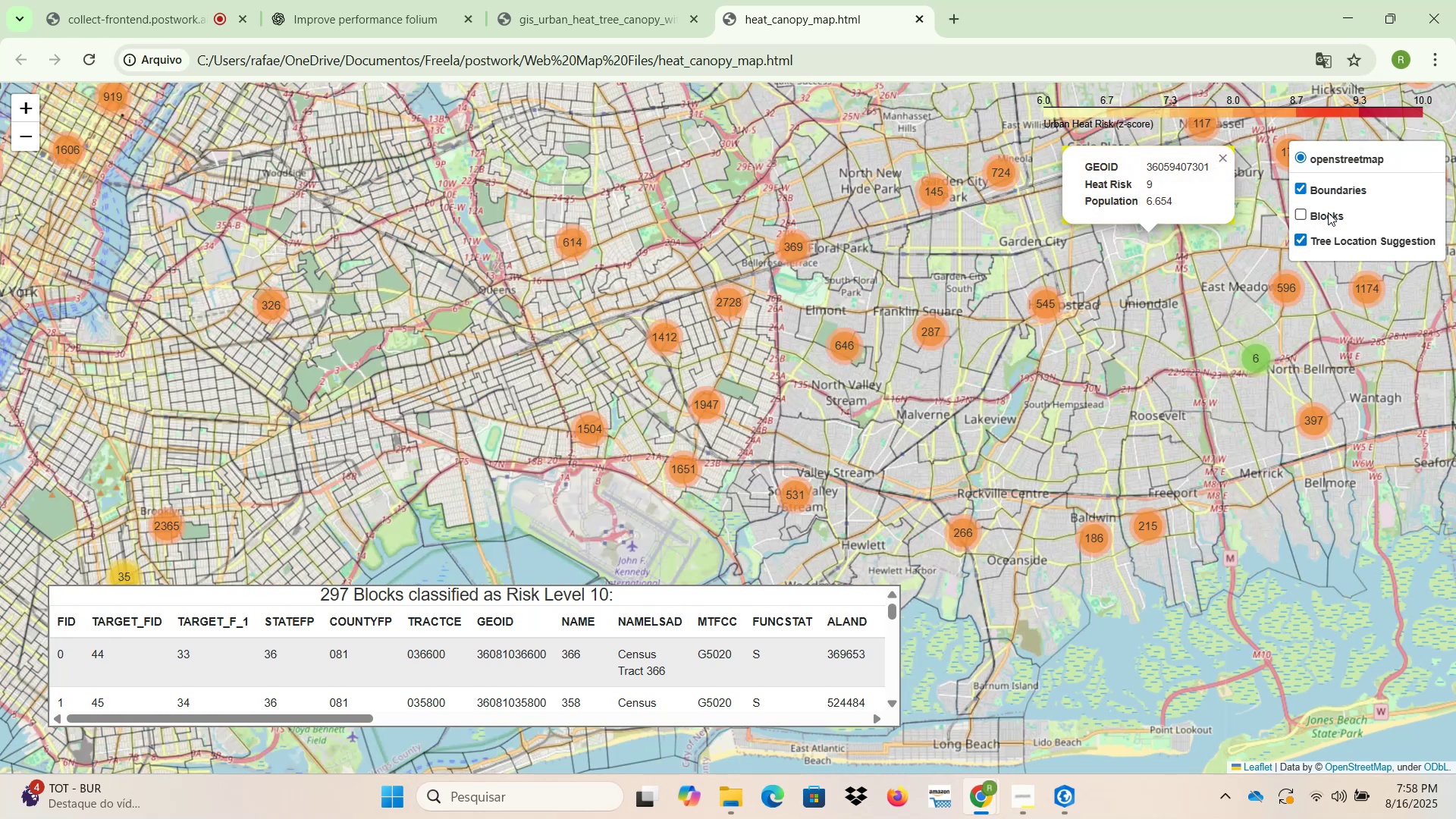 
left_click([1324, 215])
 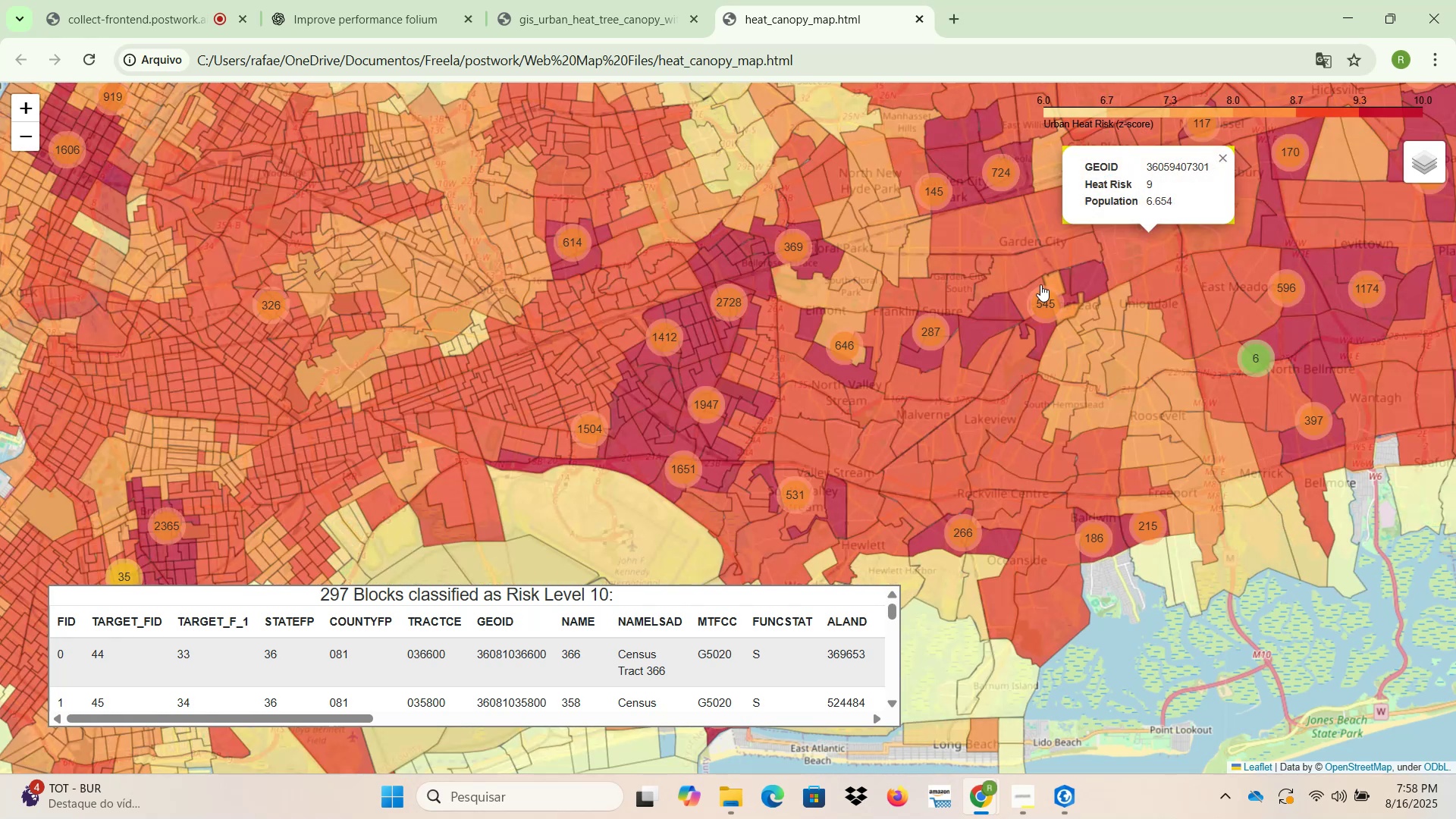 
left_click([990, 231])
 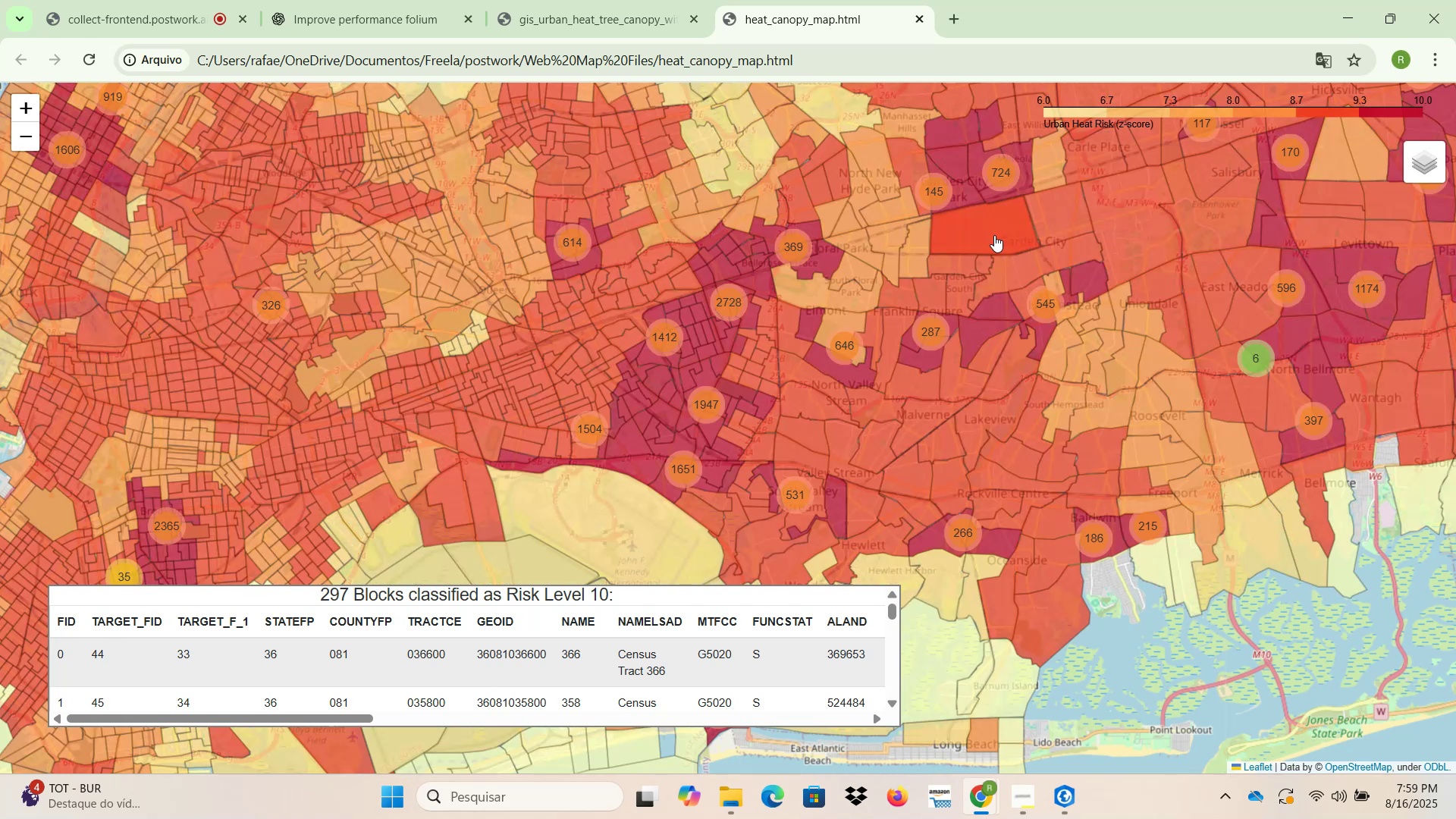 
left_click([1050, 232])
 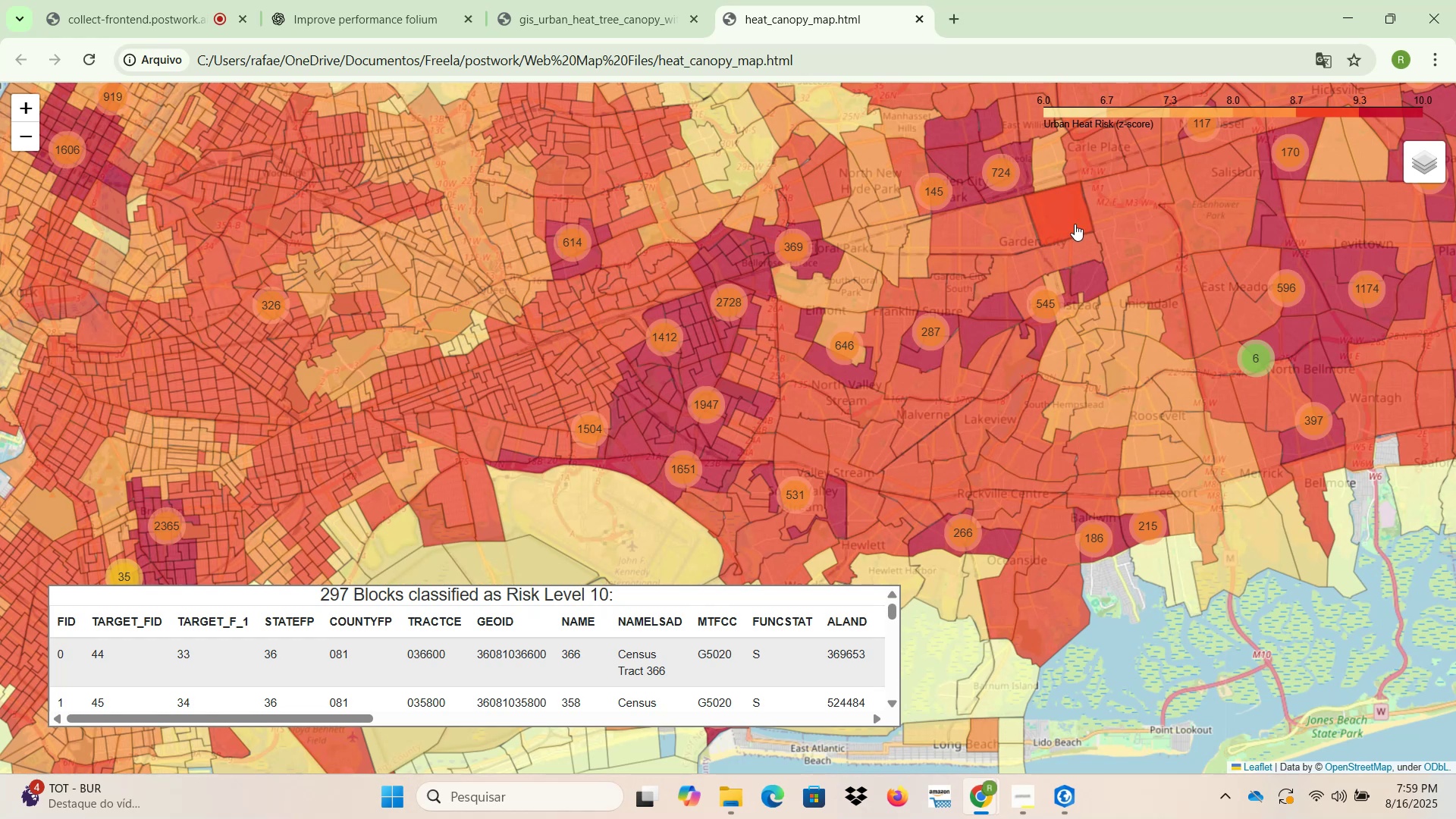 
left_click([1133, 219])
 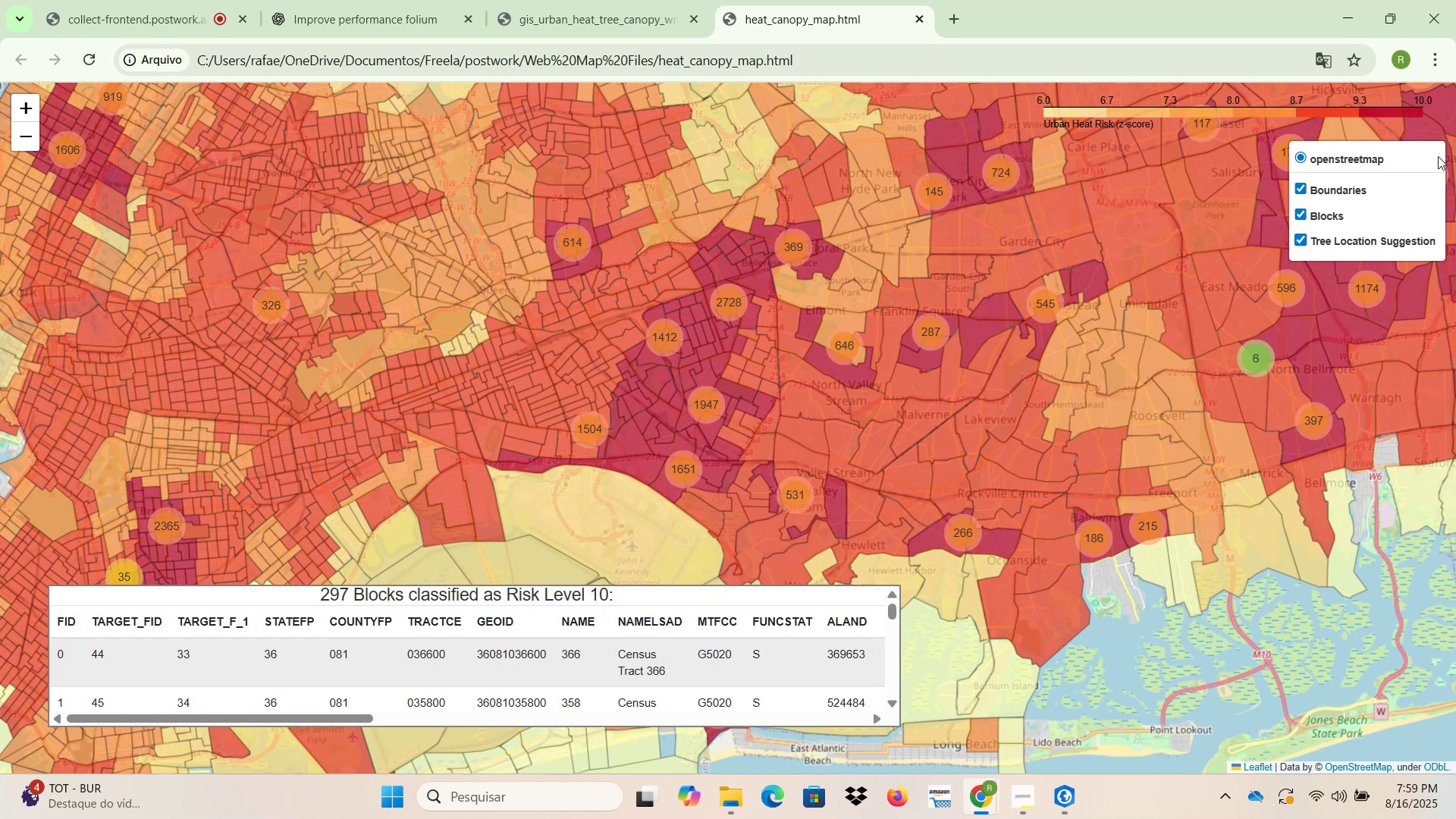 
left_click_drag(start_coordinate=[1335, 193], to_coordinate=[1335, 225])
 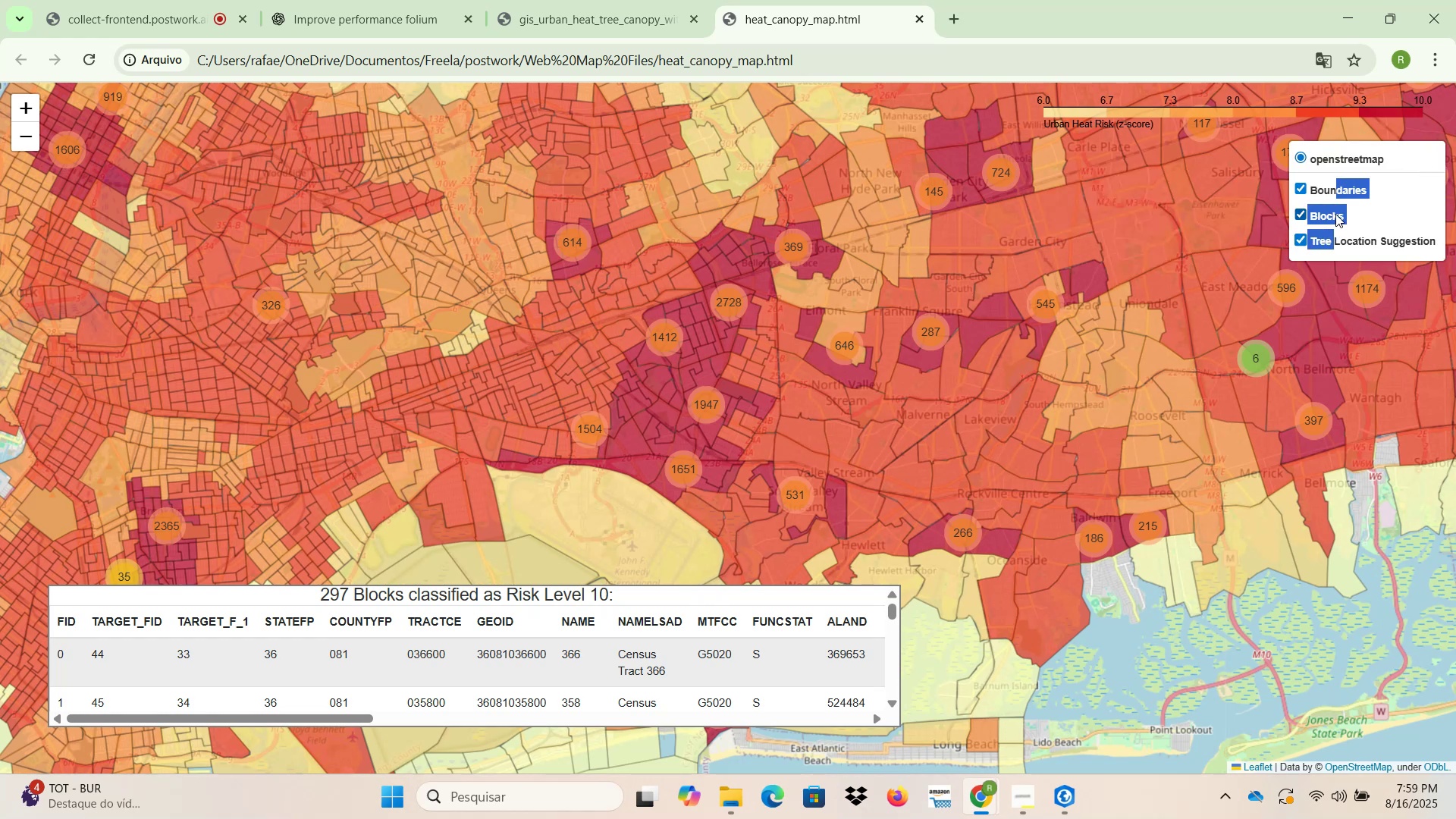 
left_click([1335, 214])
 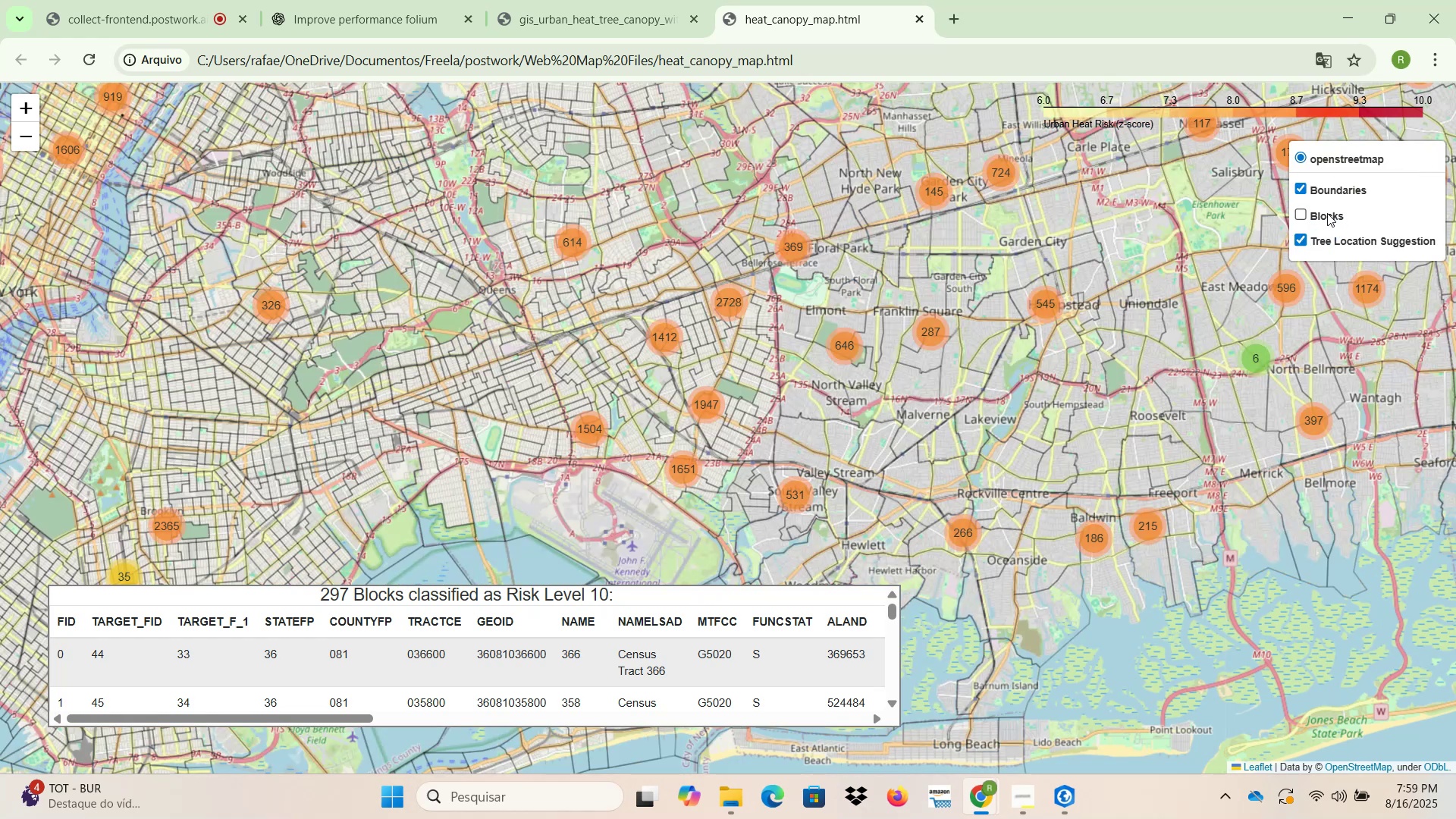 
left_click([1326, 213])
 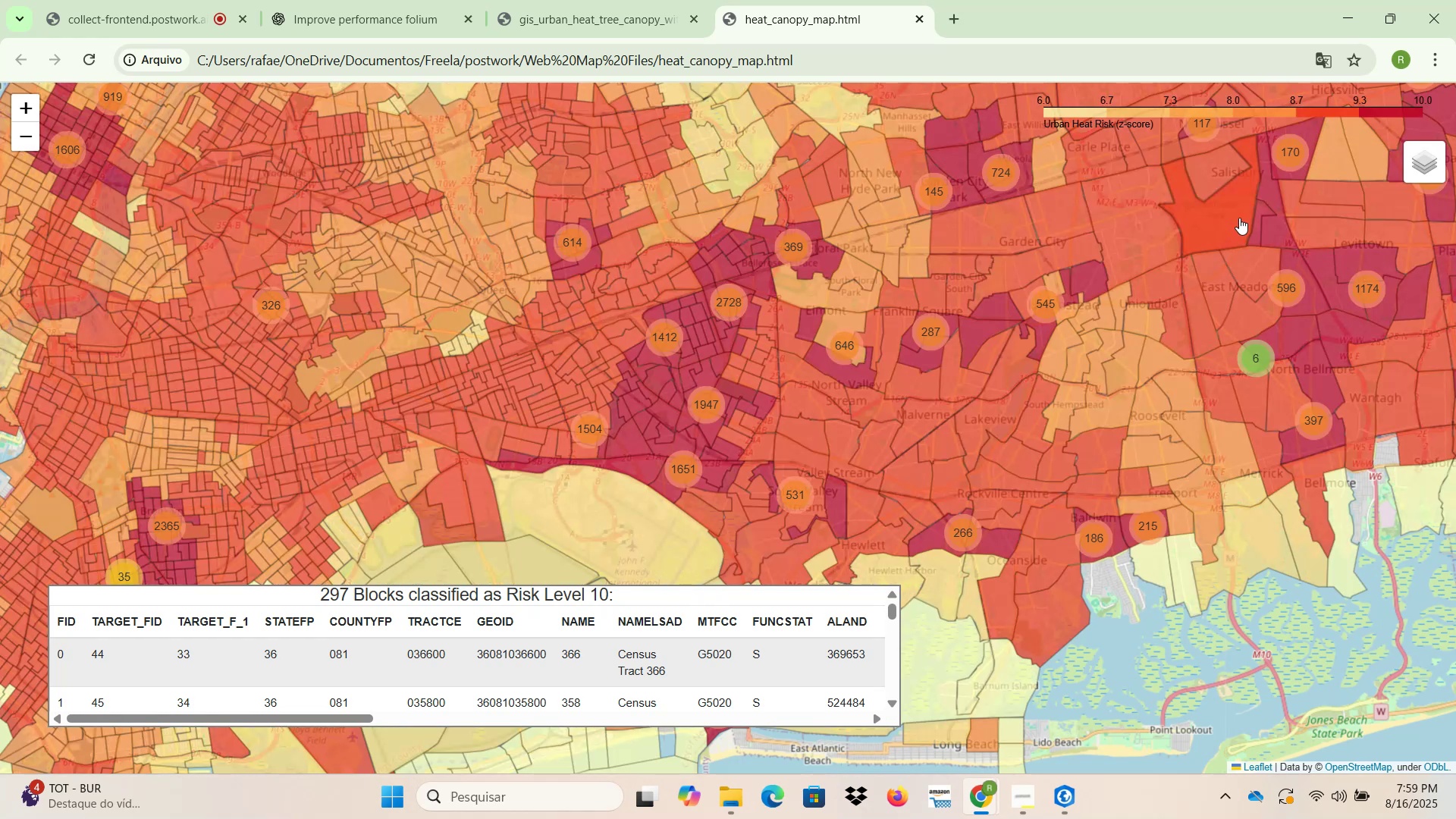 
left_click([1212, 218])
 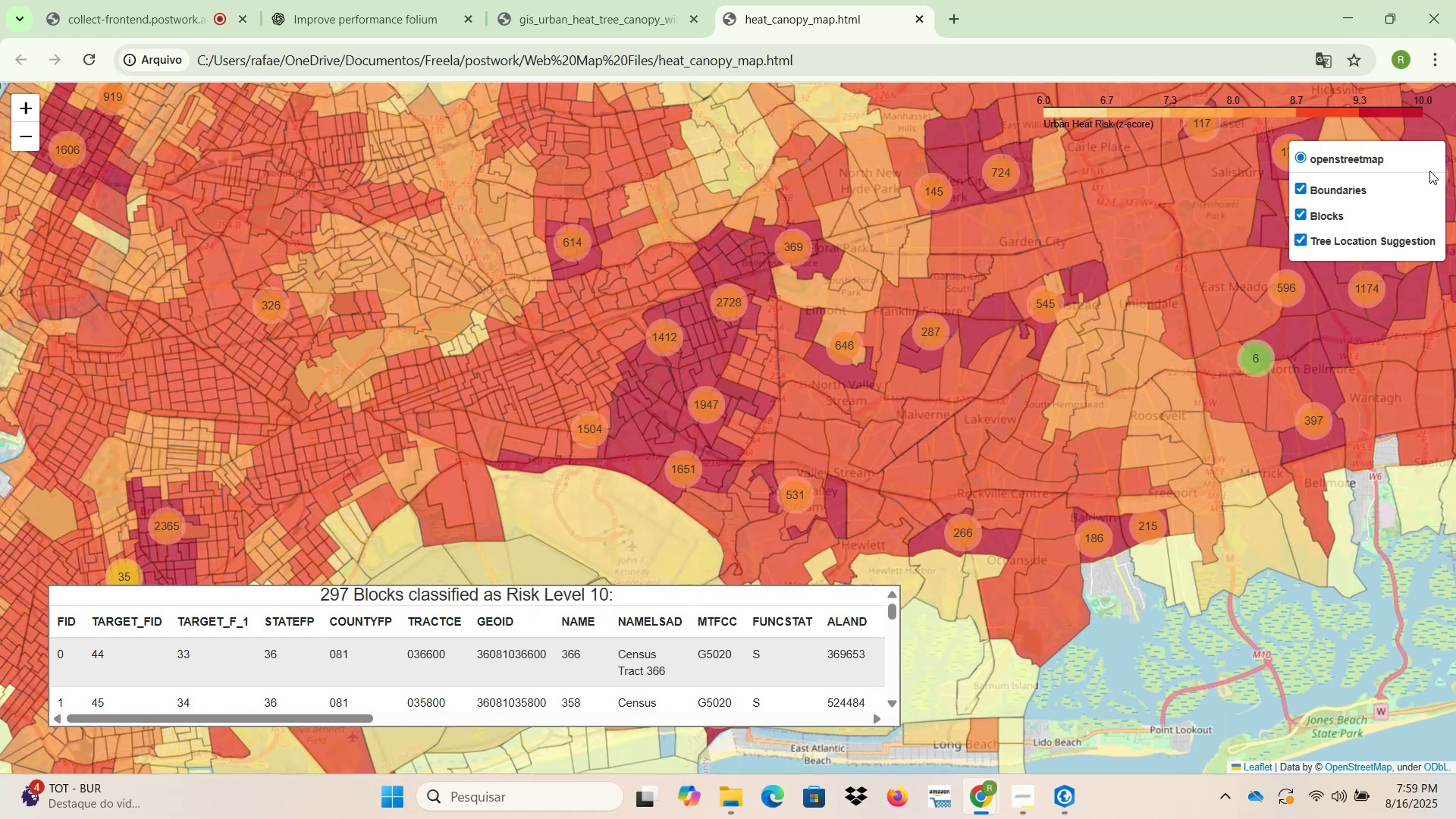 
left_click([1299, 193])
 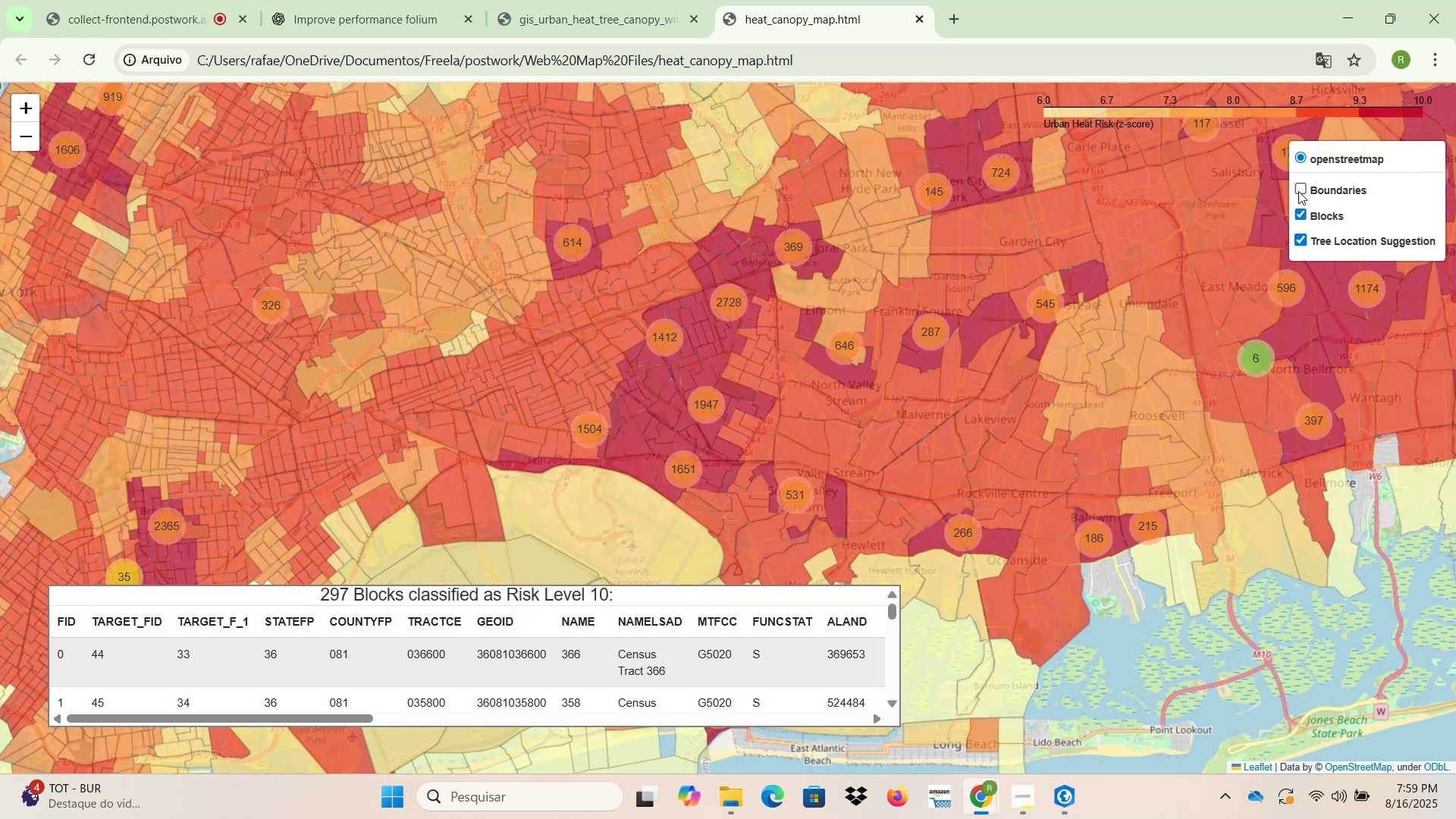 
left_click([1298, 191])
 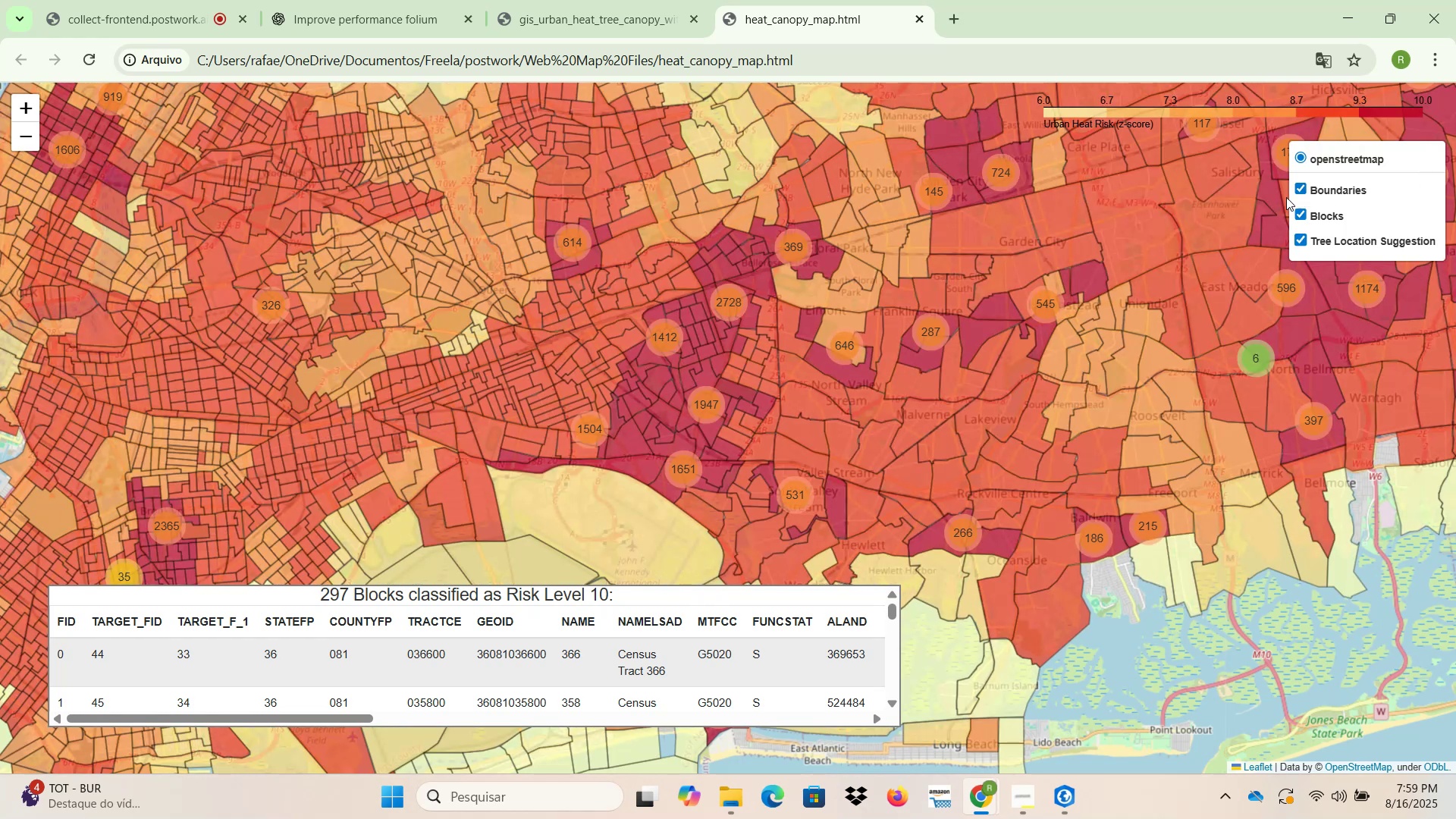 
left_click([1222, 219])
 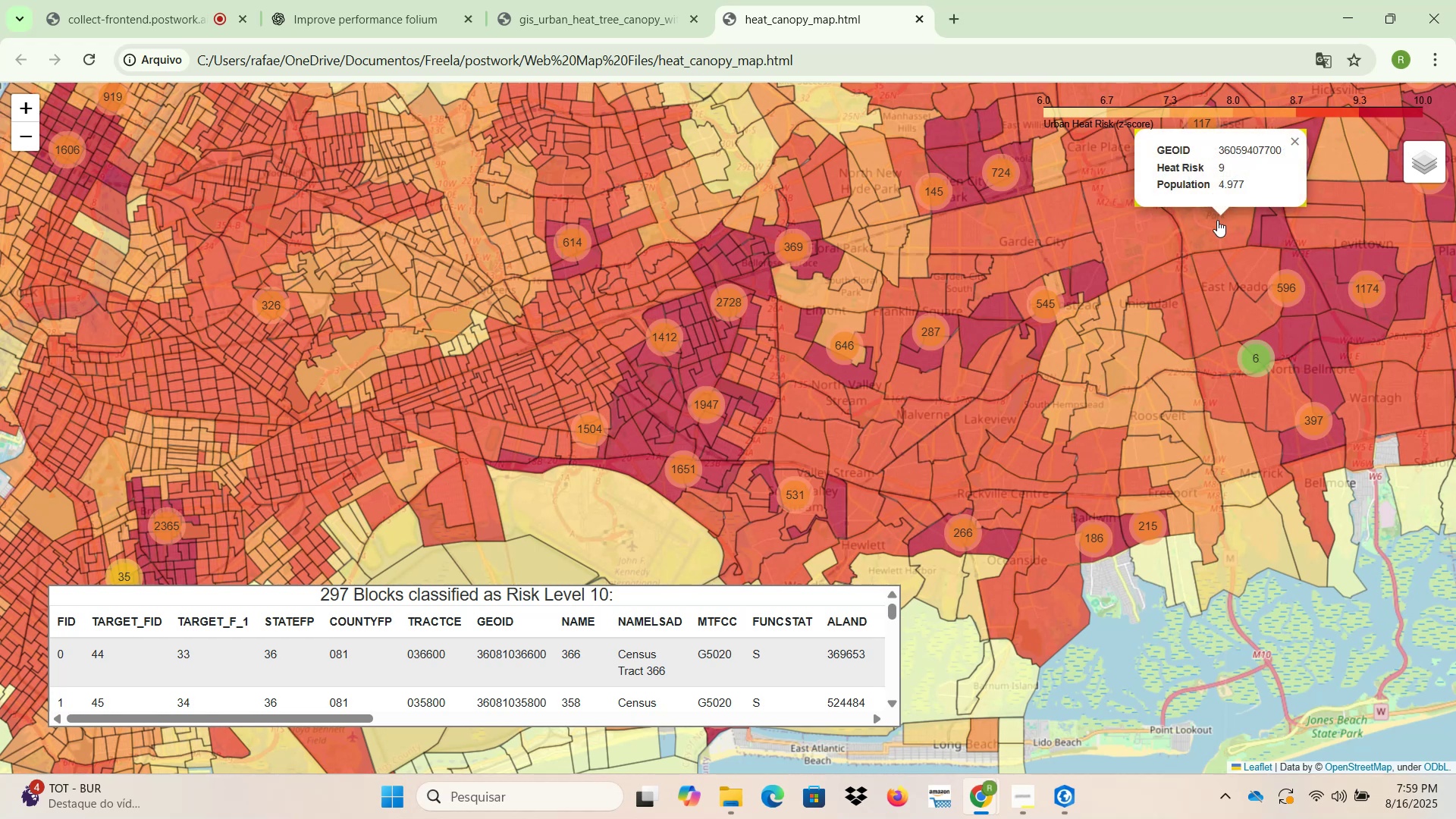 
left_click([1152, 240])
 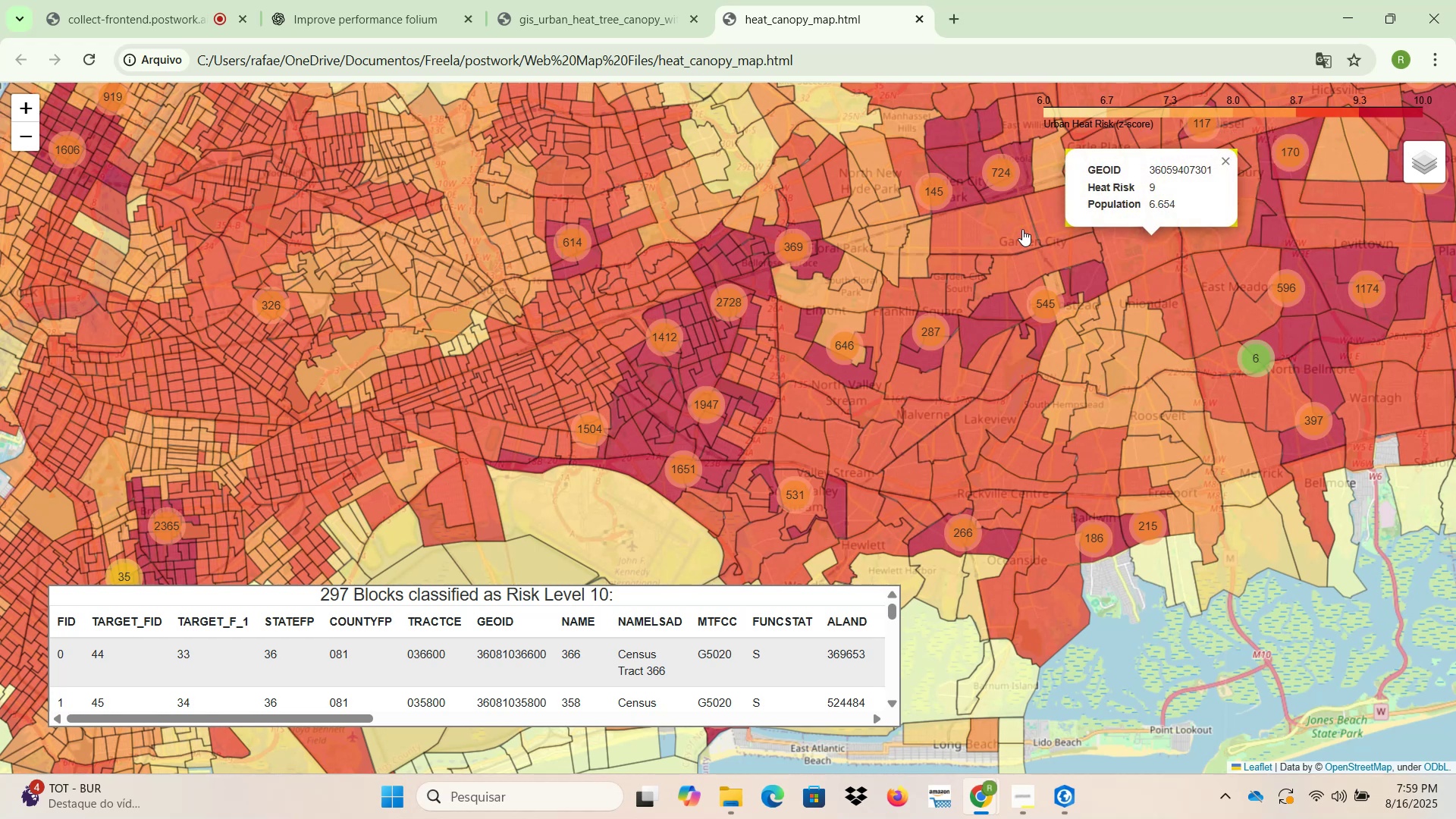 
left_click([961, 229])
 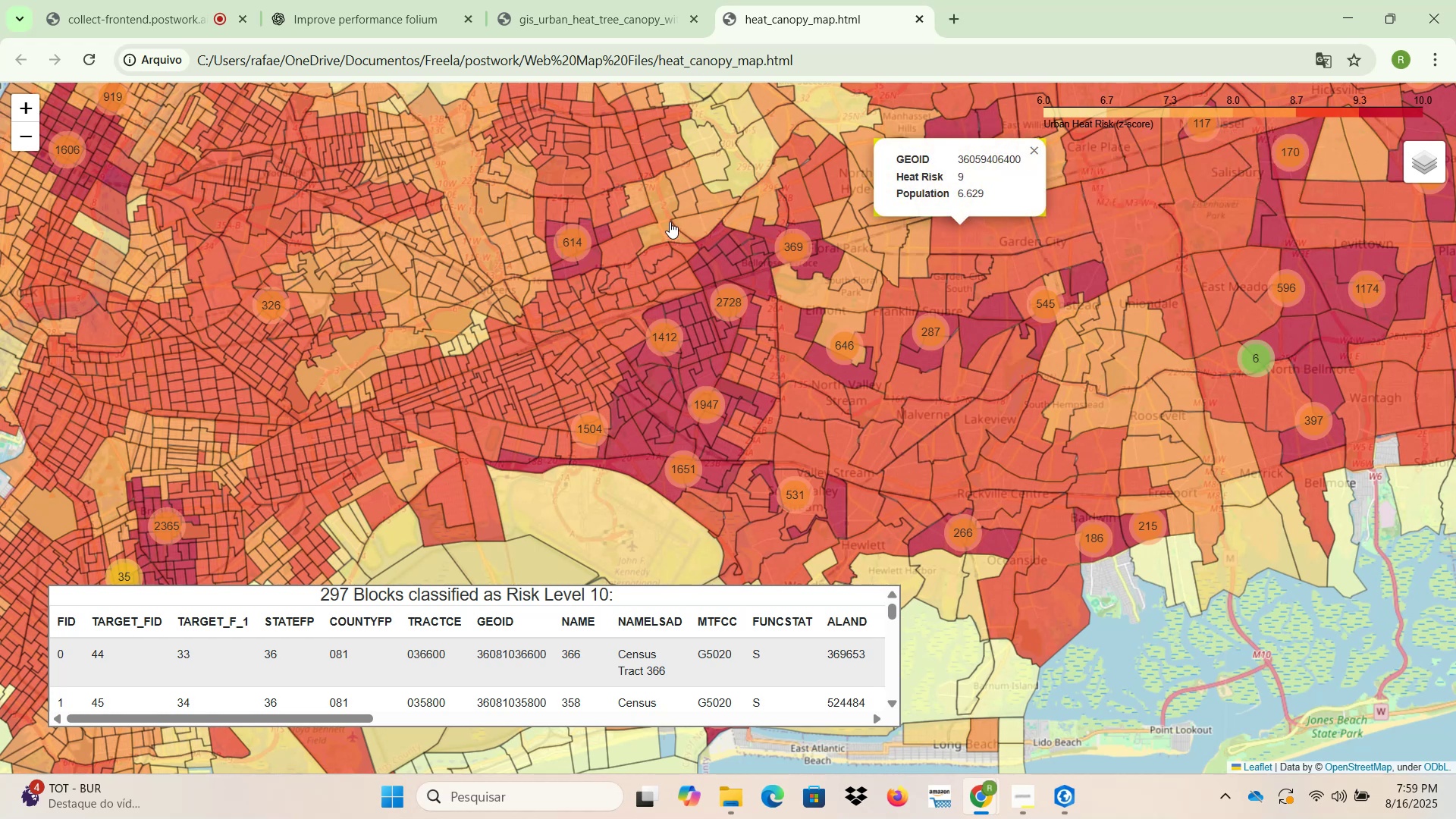 
left_click([657, 230])
 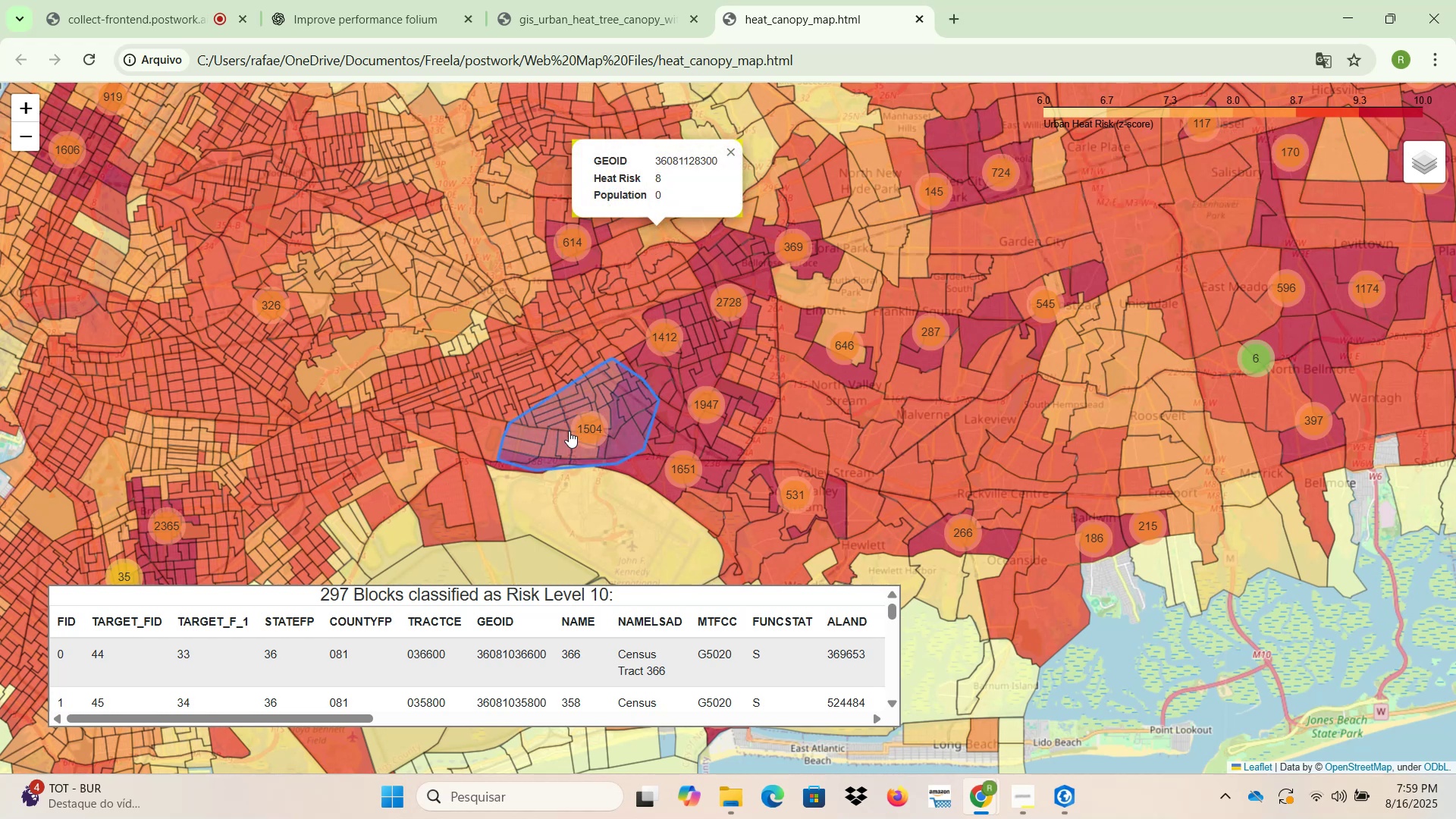 
left_click([535, 467])
 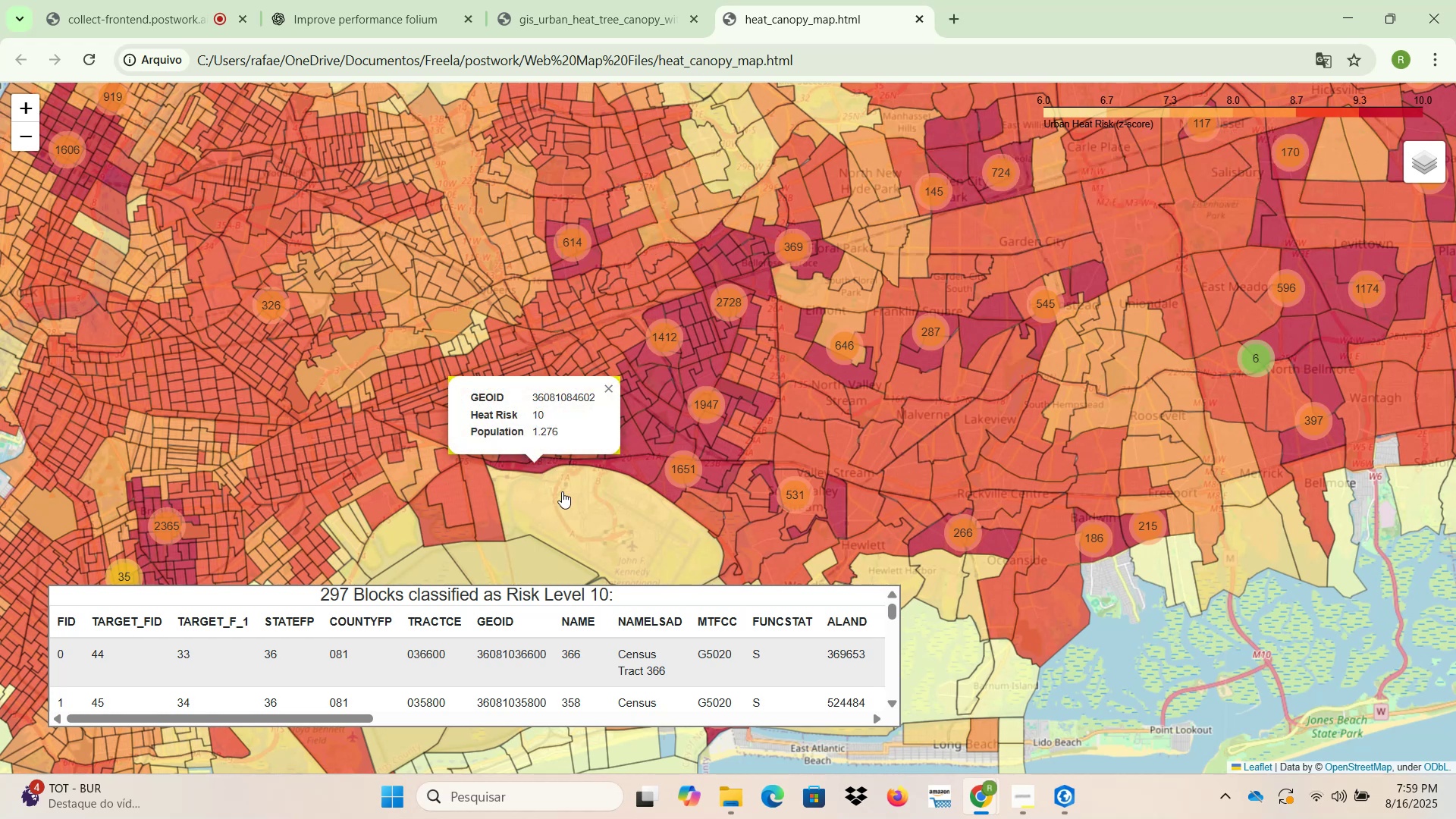 
left_click([582, 504])
 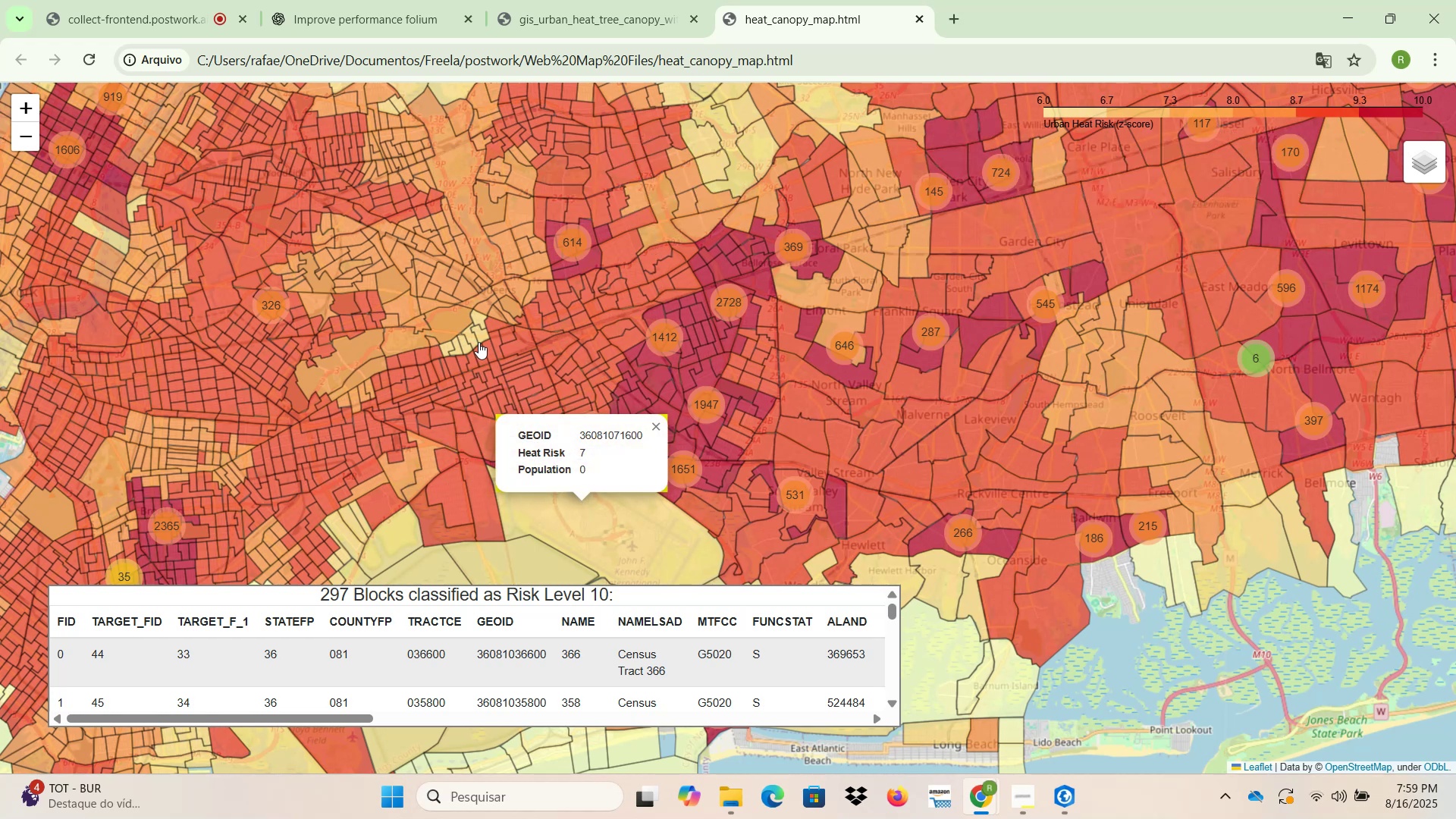 
left_click([453, 325])
 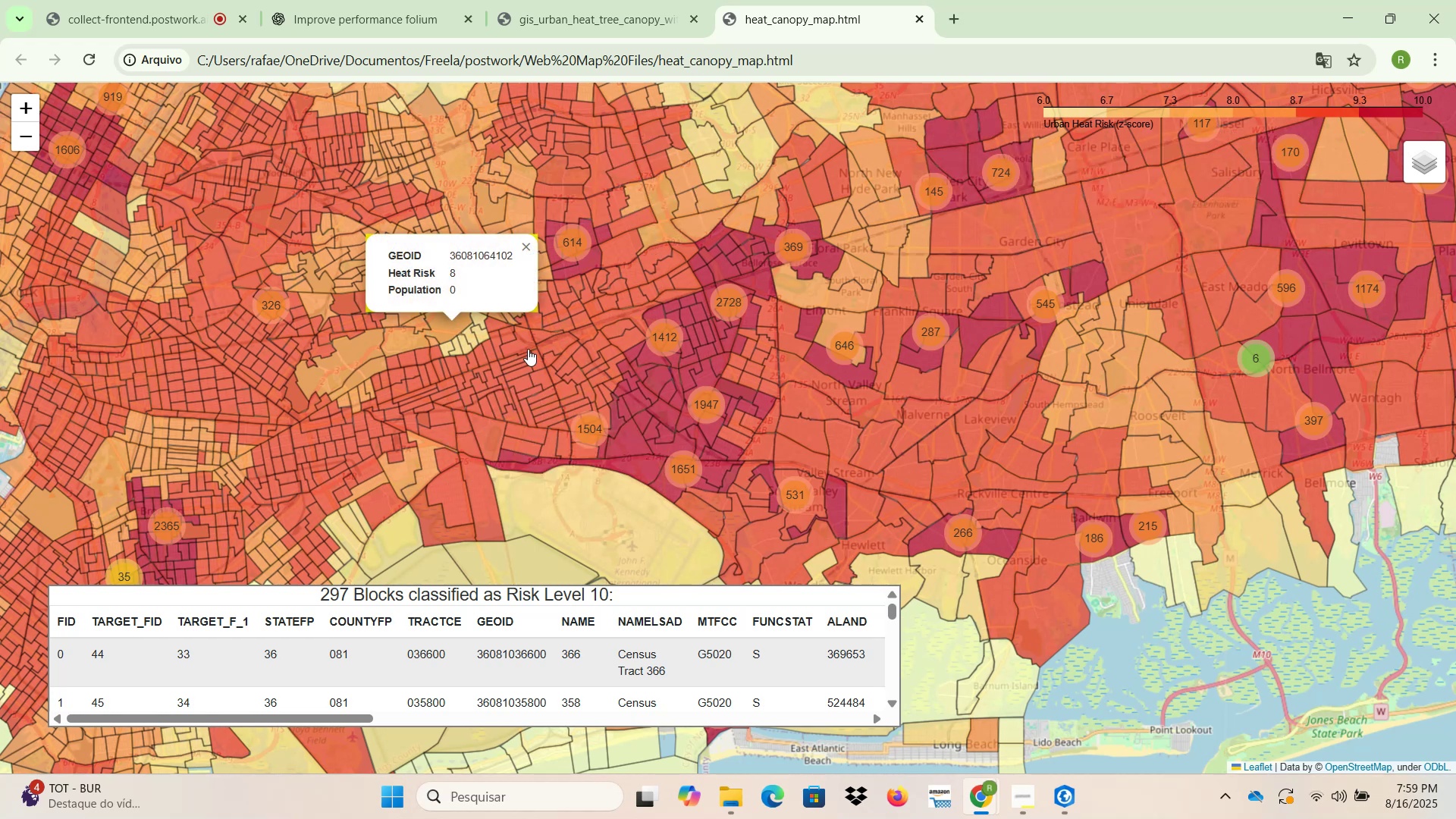 
left_click([608, 349])
 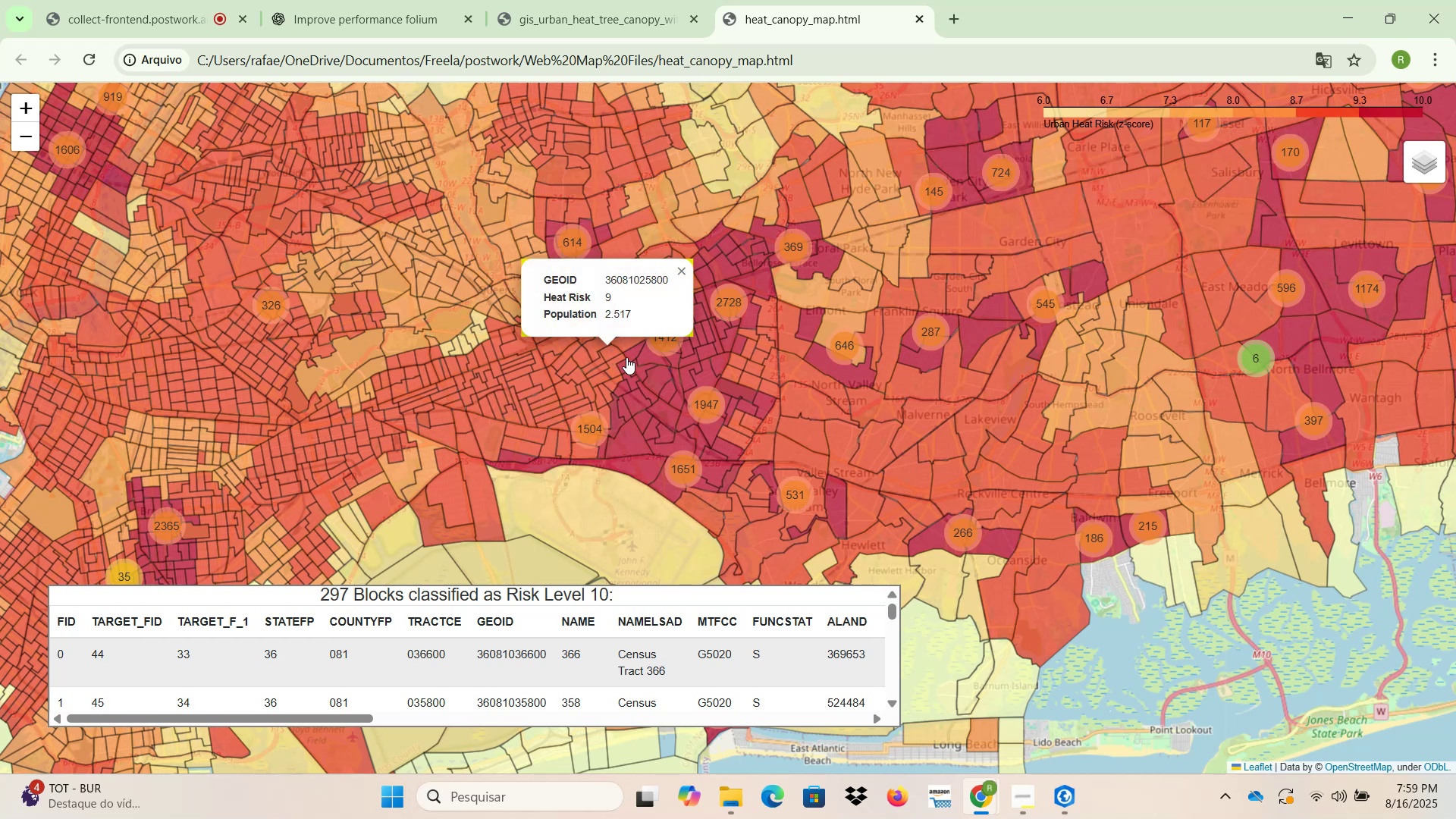 
left_click_drag(start_coordinate=[812, 372], to_coordinate=[1045, 303])
 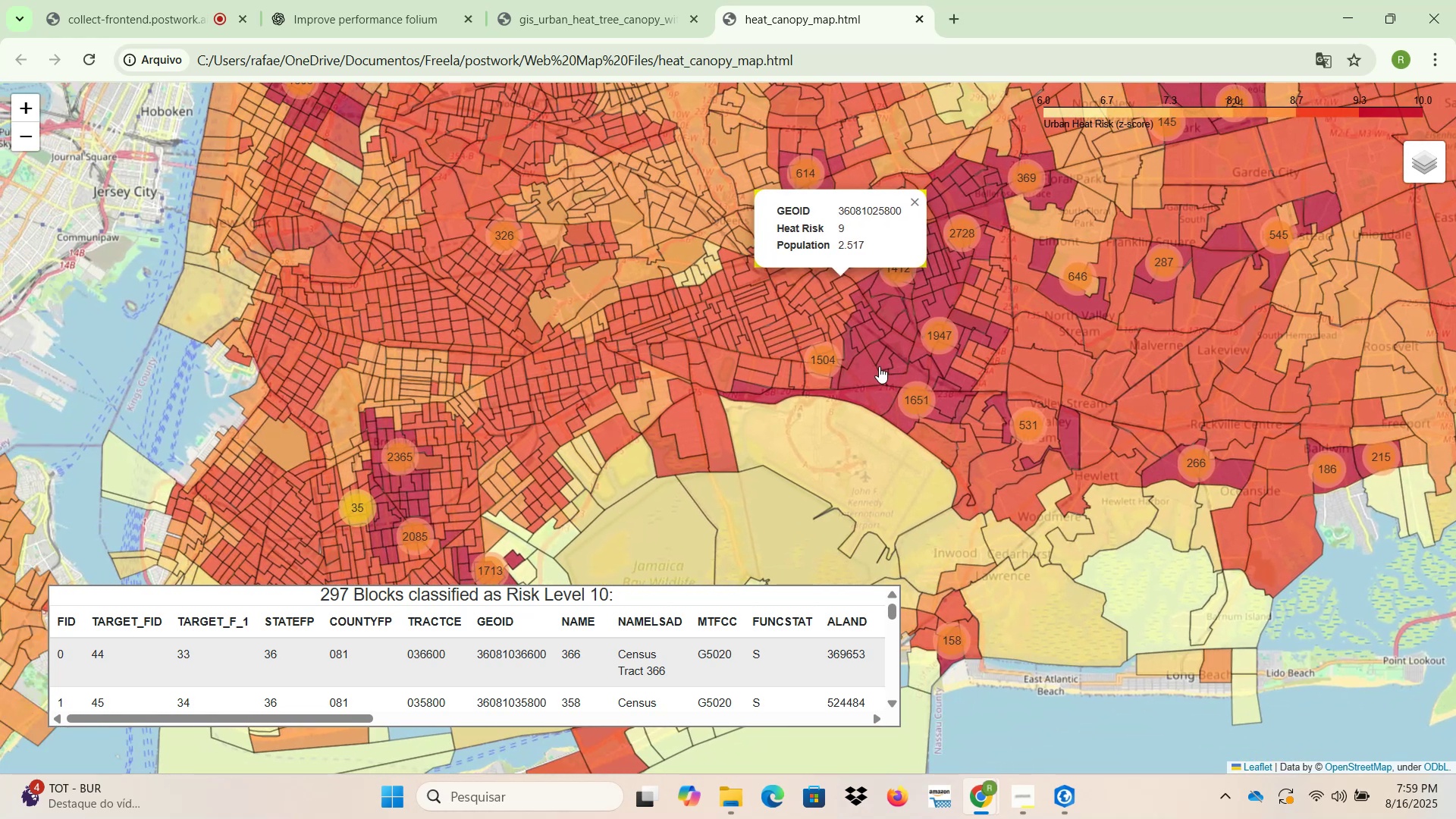 